 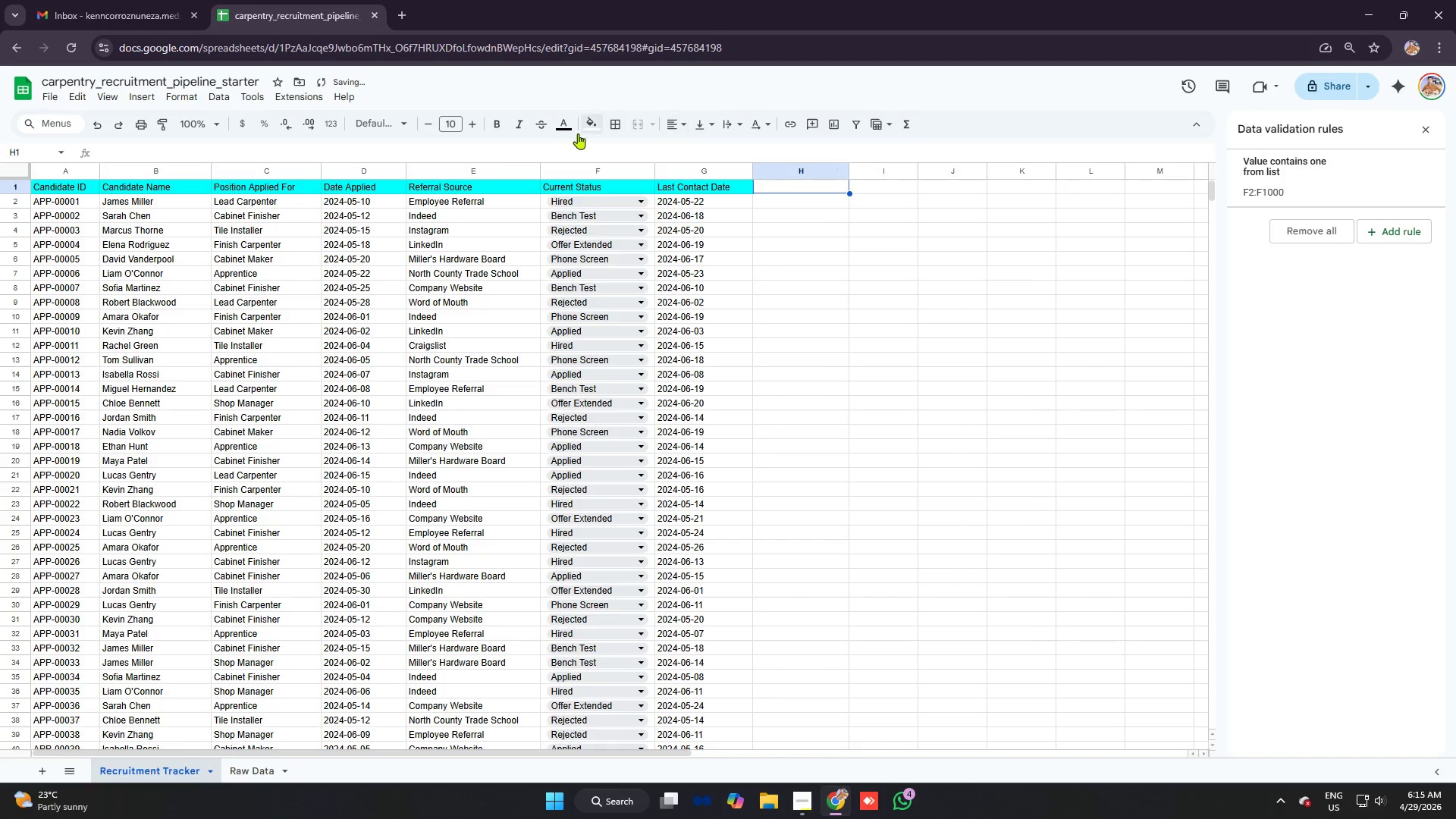 
left_click([670, 184])
 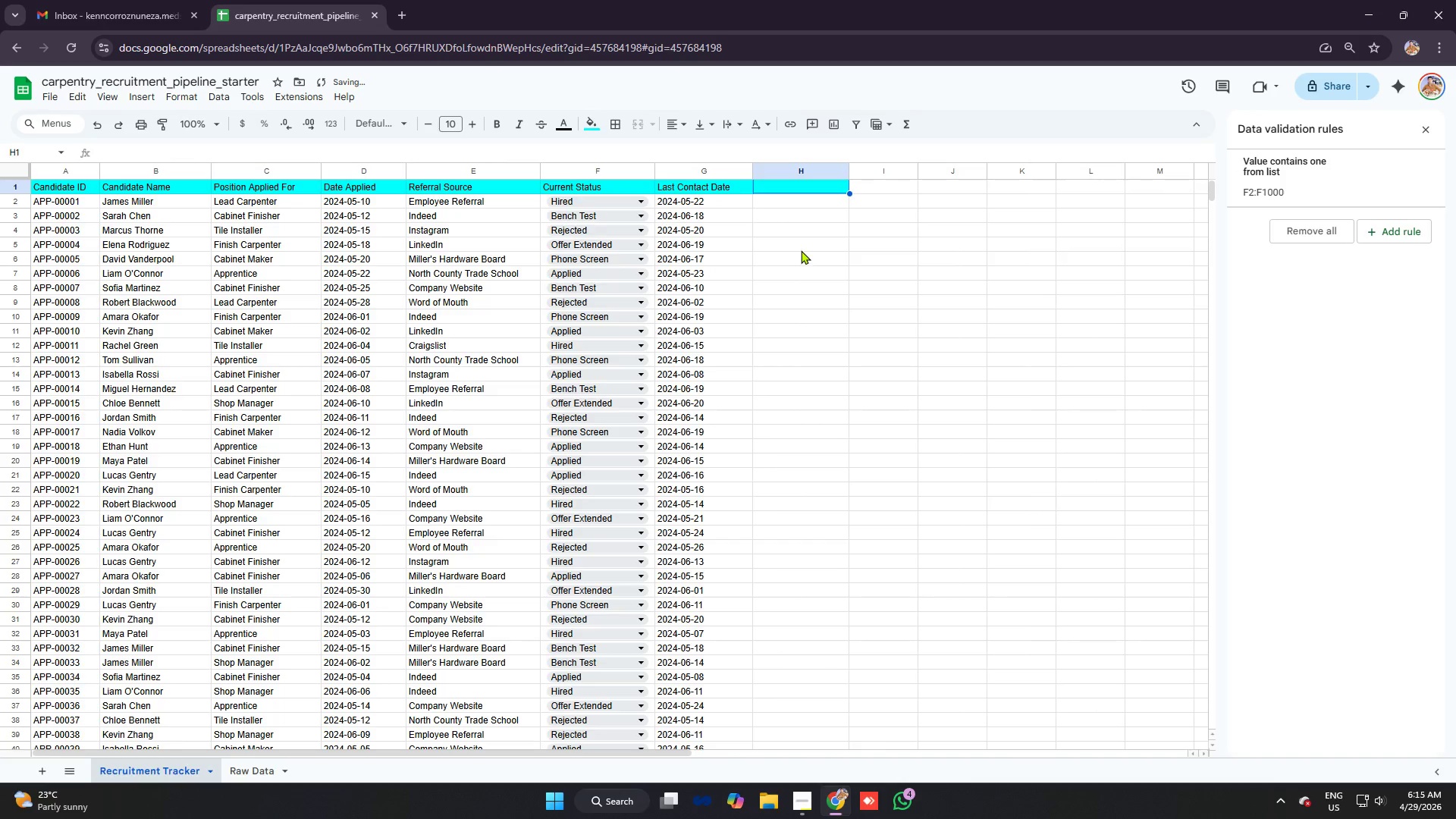 
left_click_drag(start_coordinate=[804, 249], to_coordinate=[804, 244])
 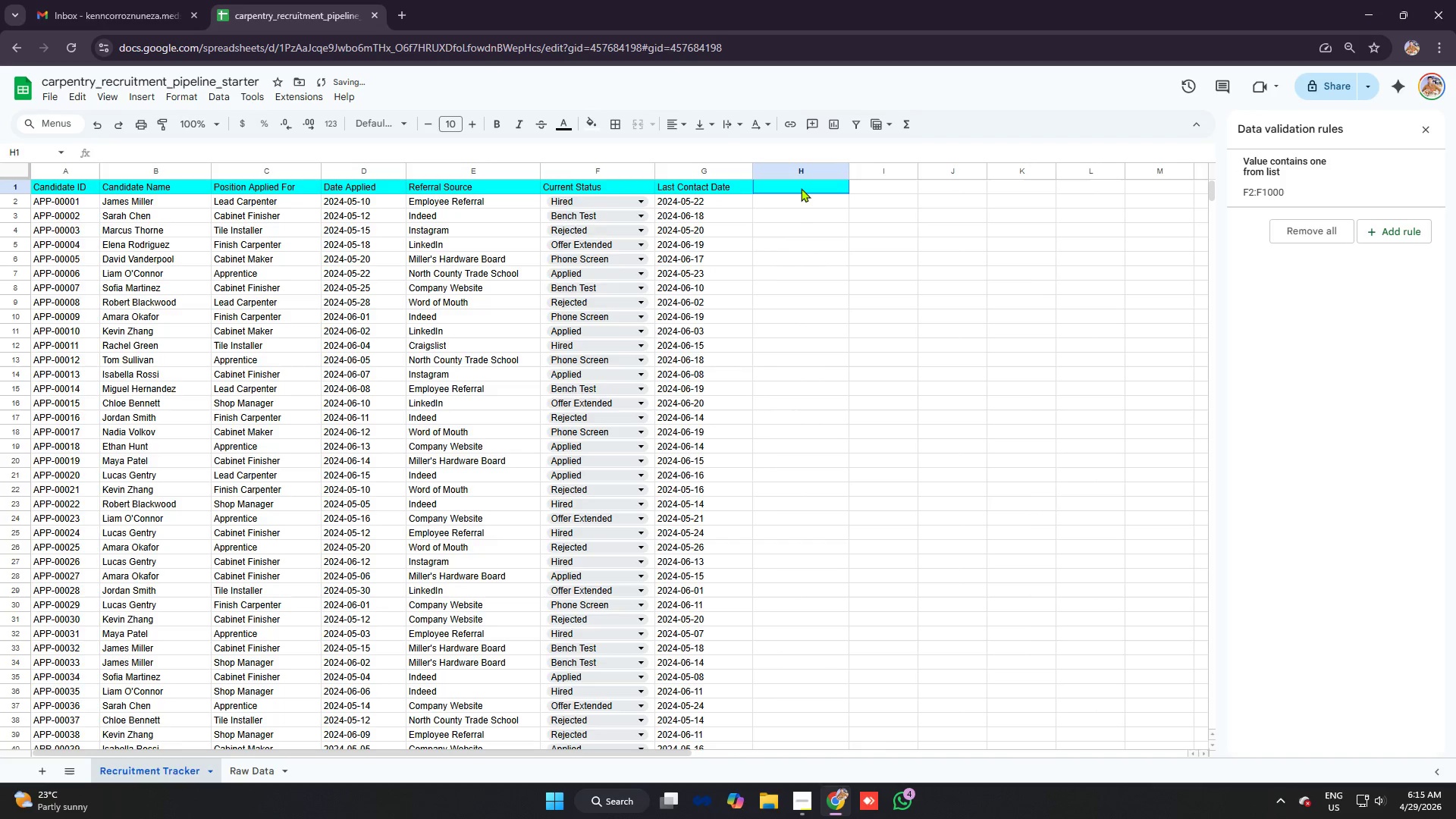 
double_click([801, 188])
 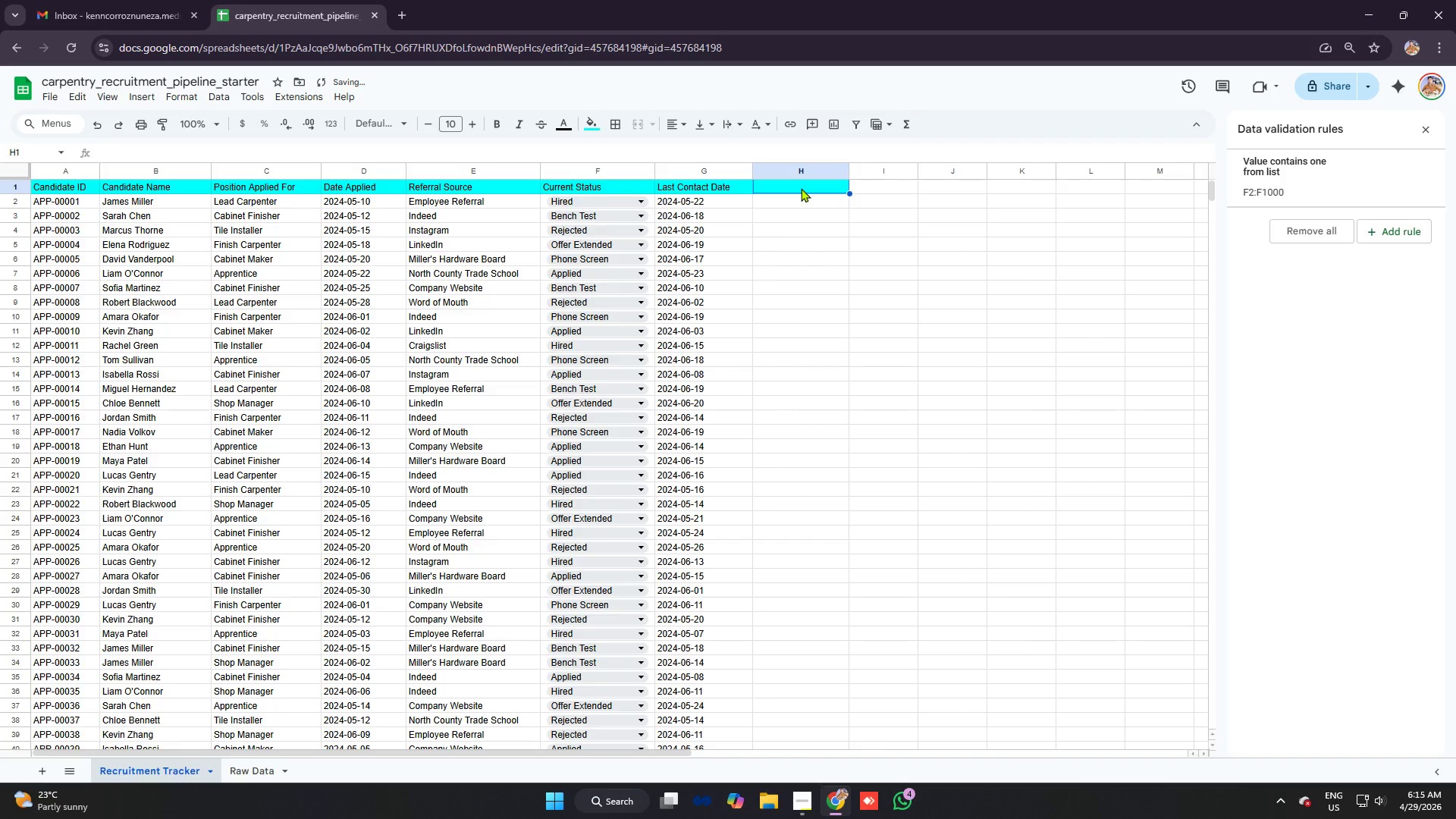 
triple_click([801, 188])
 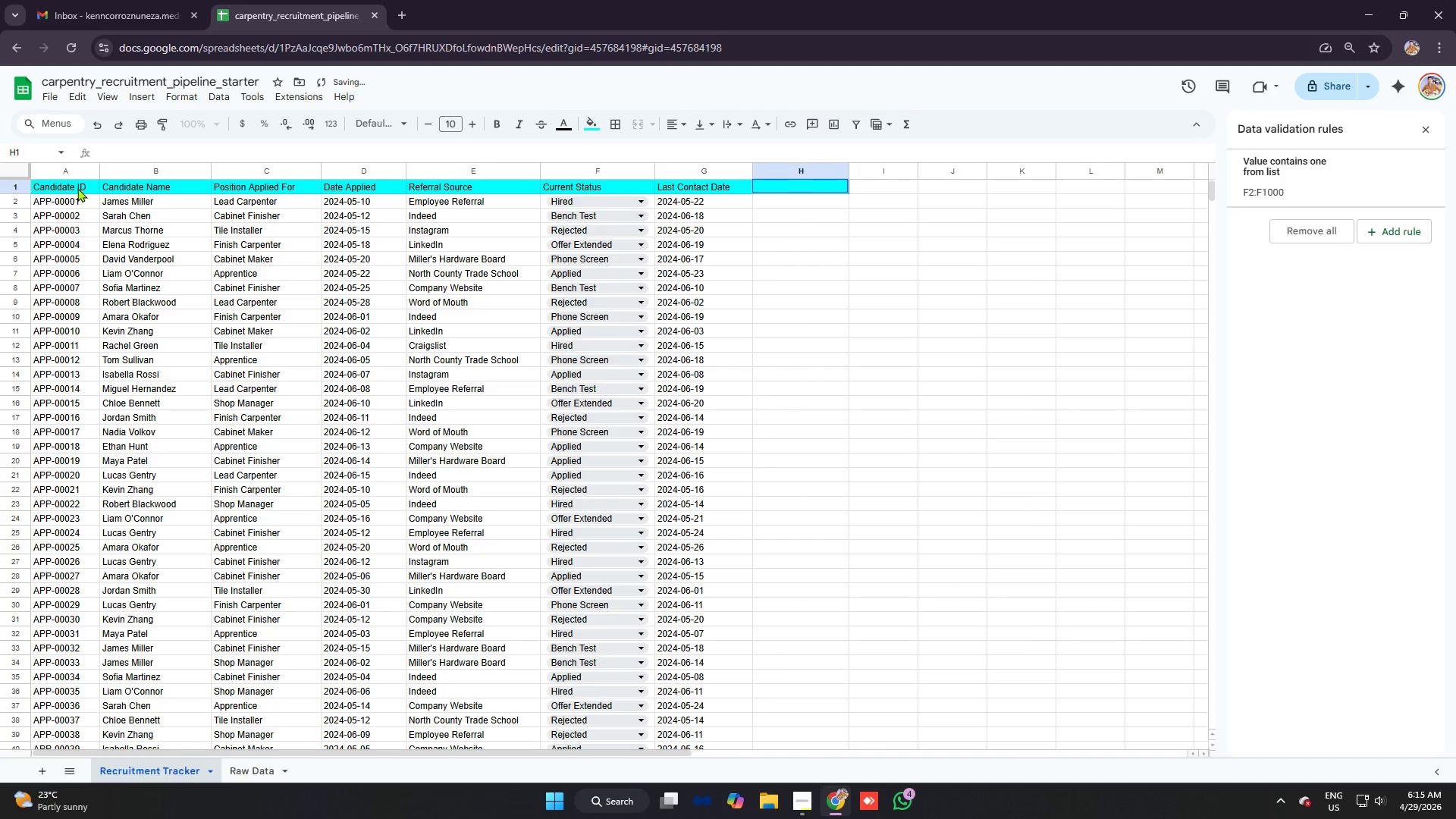 
left_click_drag(start_coordinate=[74, 188], to_coordinate=[790, 189])
 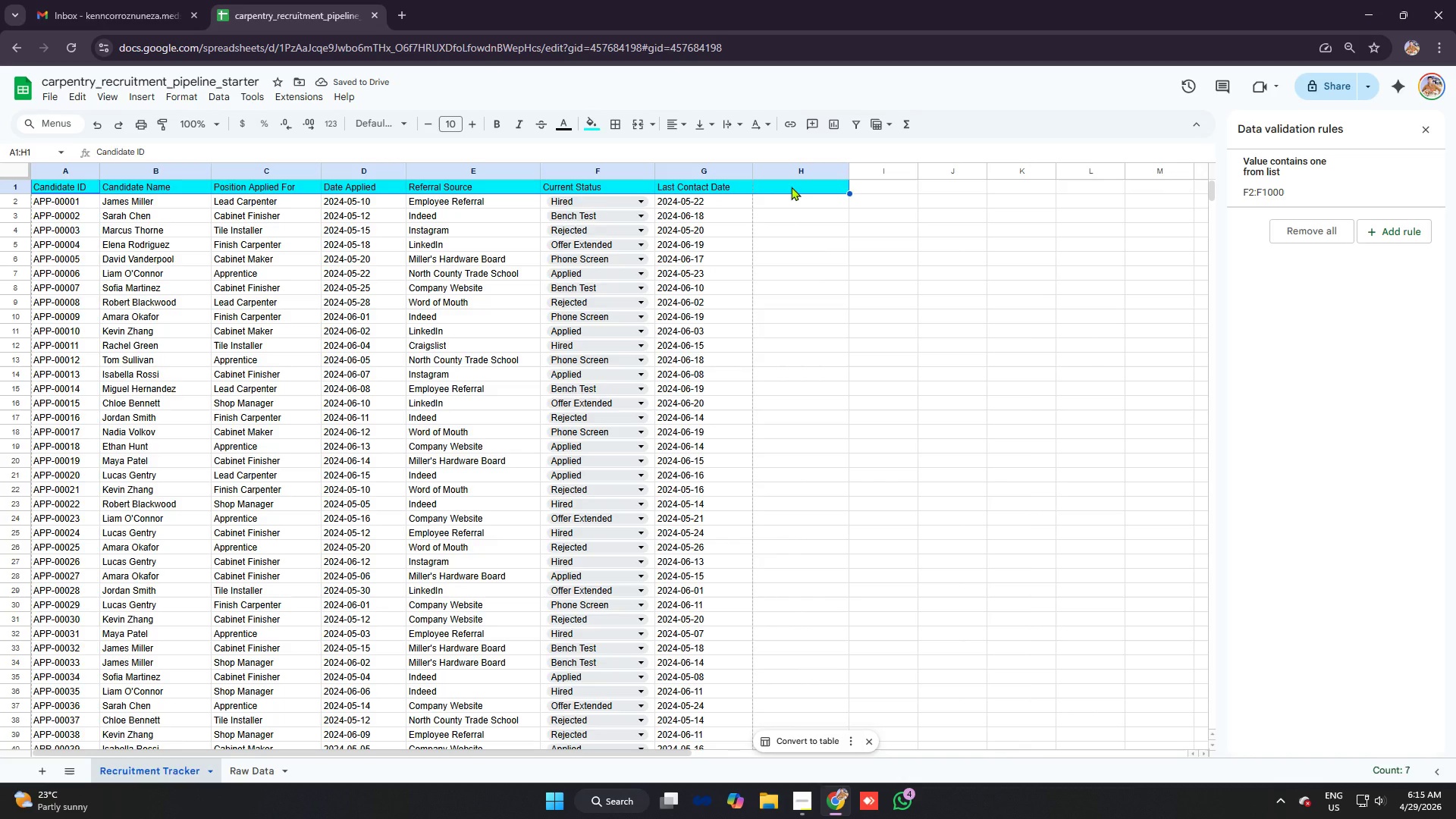 
key(Control+B)
 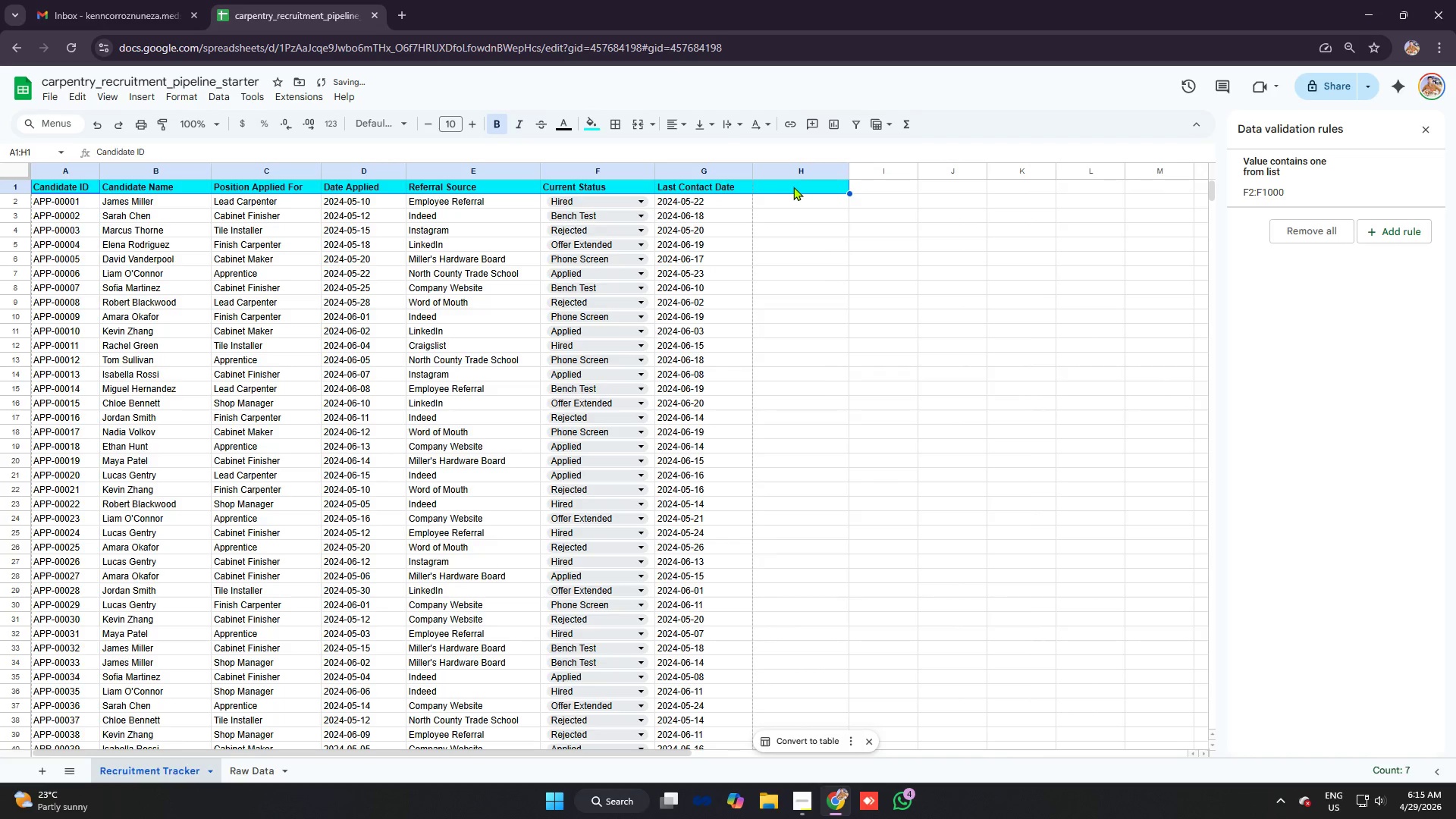 
left_click([793, 187])
 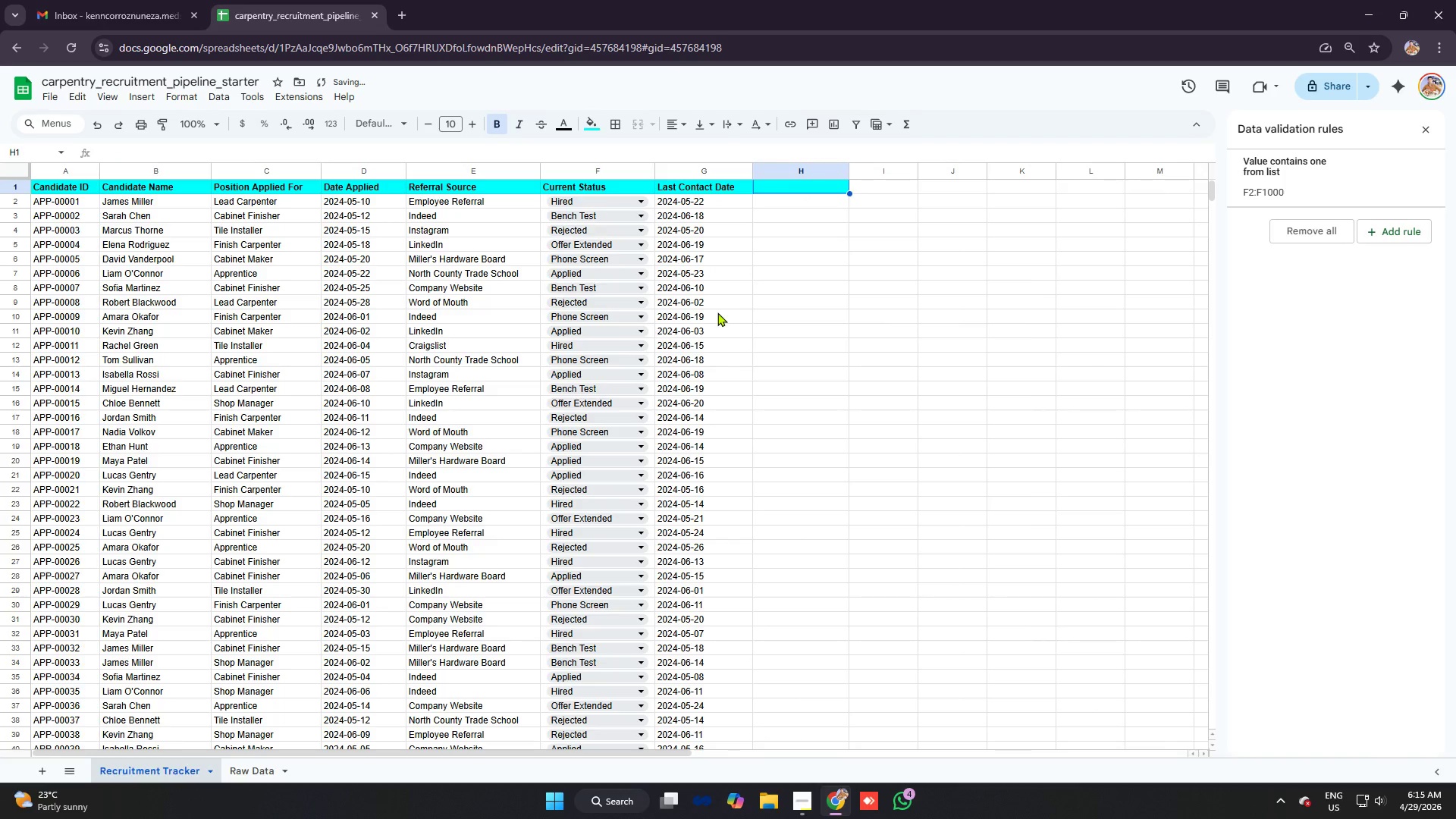 
key(Control+A)
 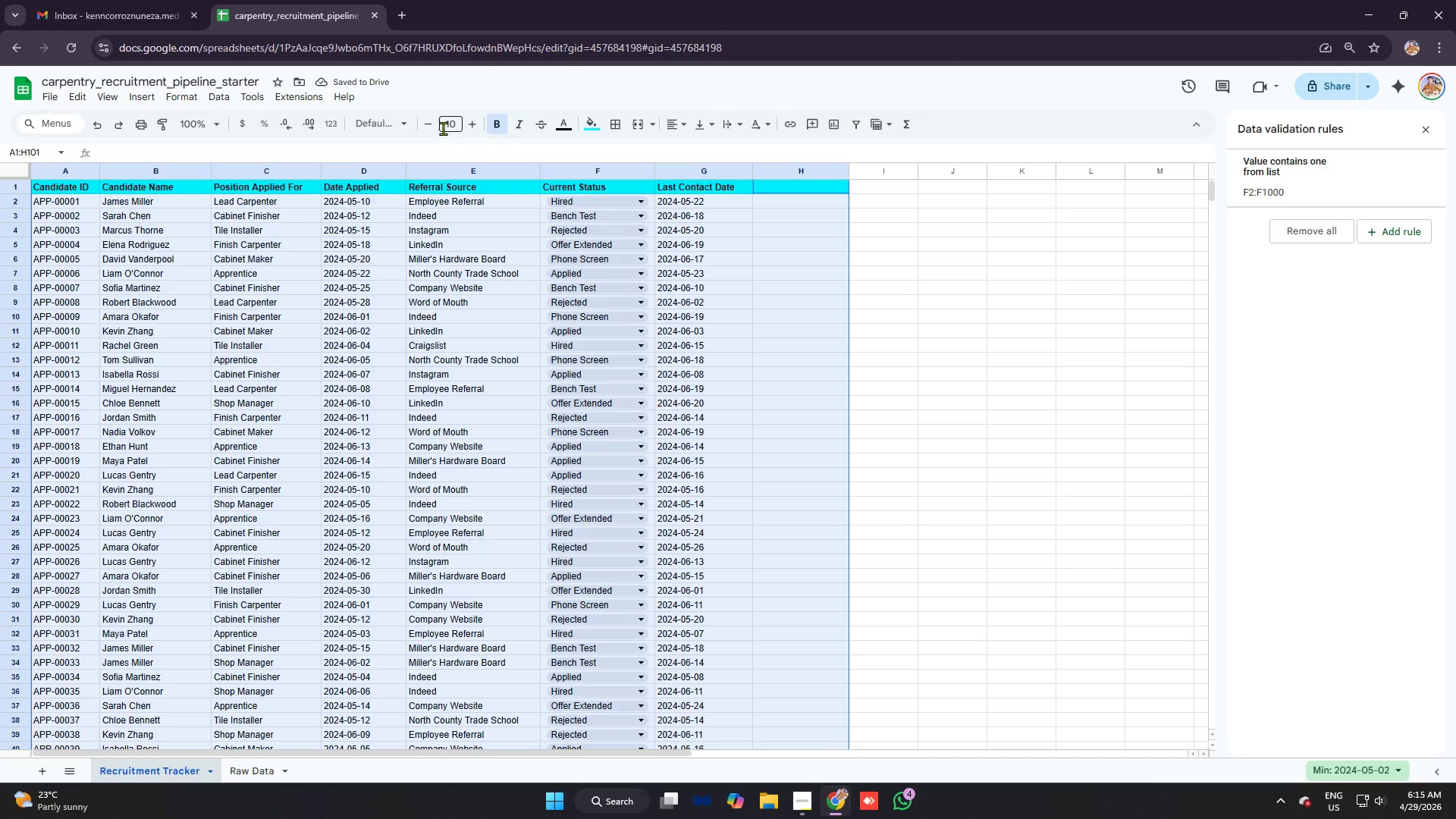 
left_click([392, 124])
 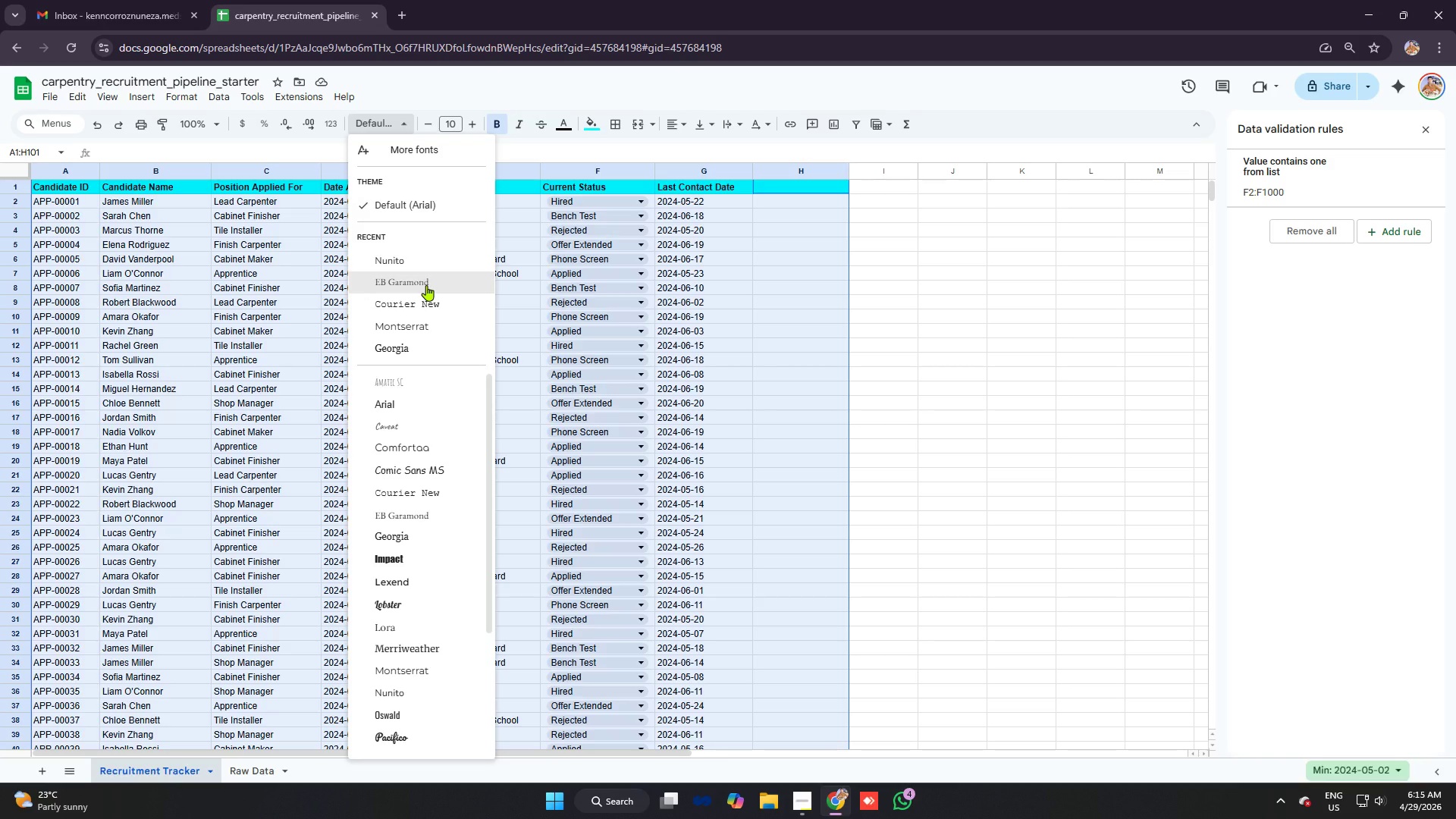 
left_click([426, 285])
 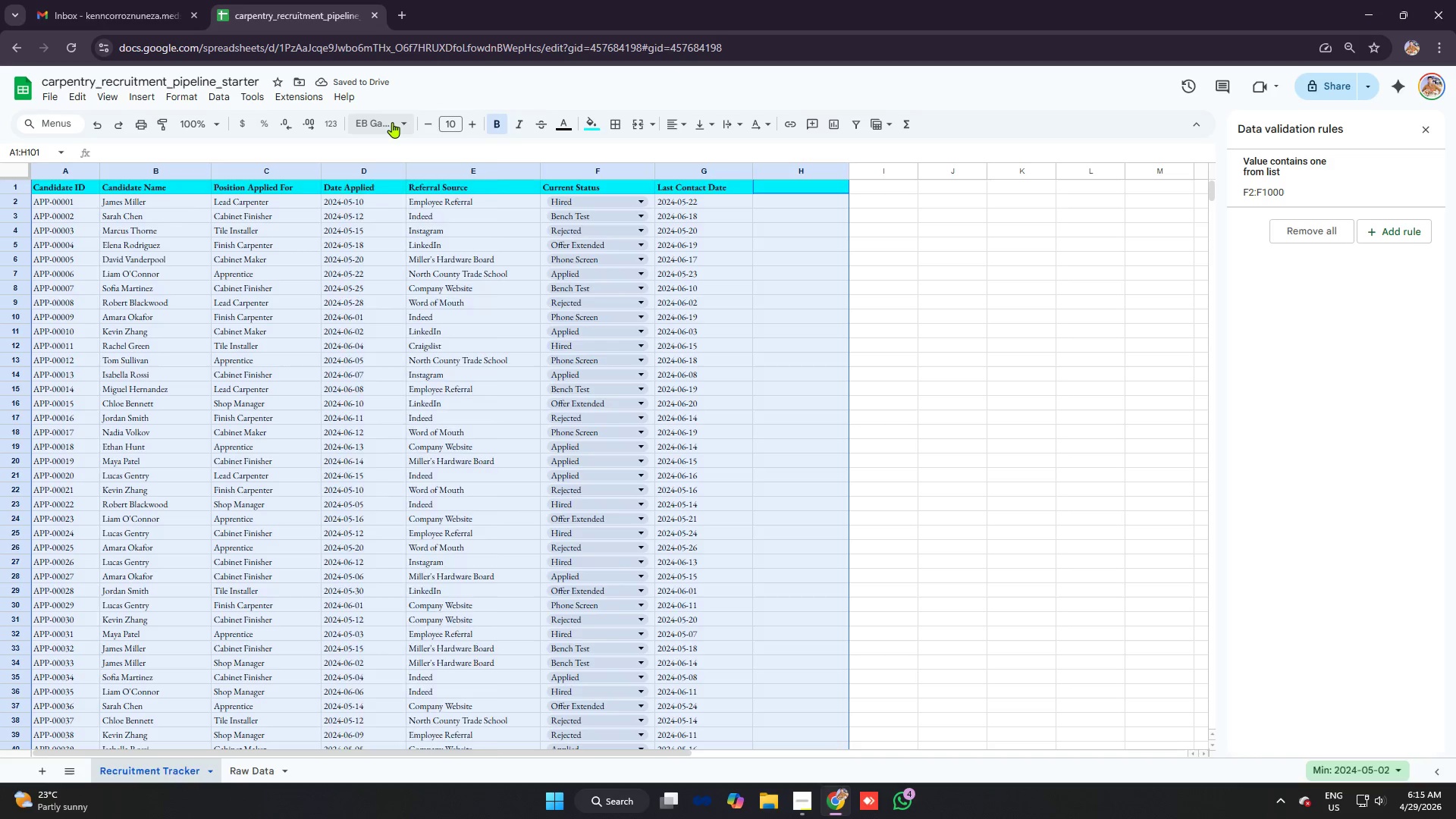 
left_click([406, 275])
 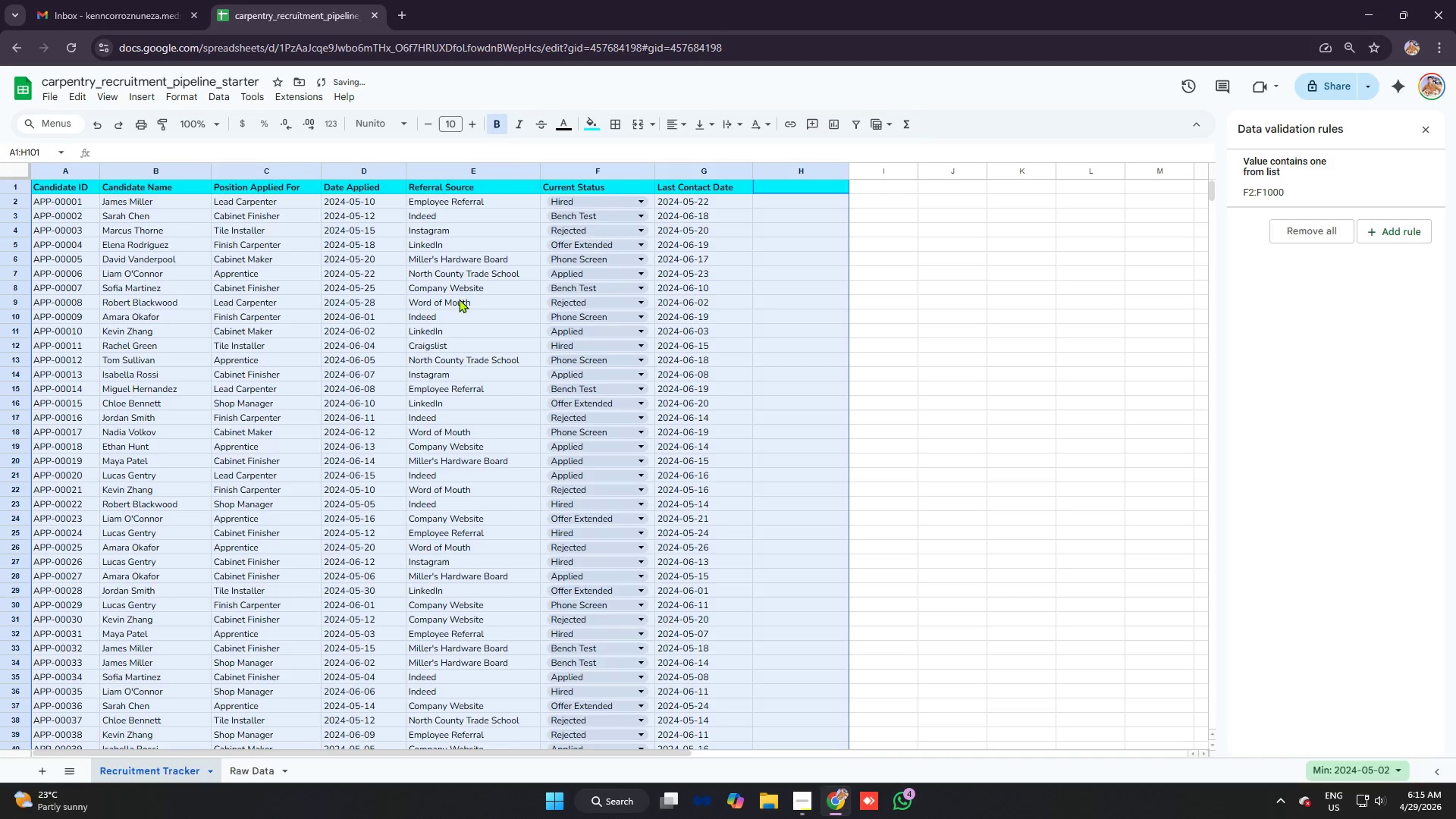 
left_click([471, 304])
 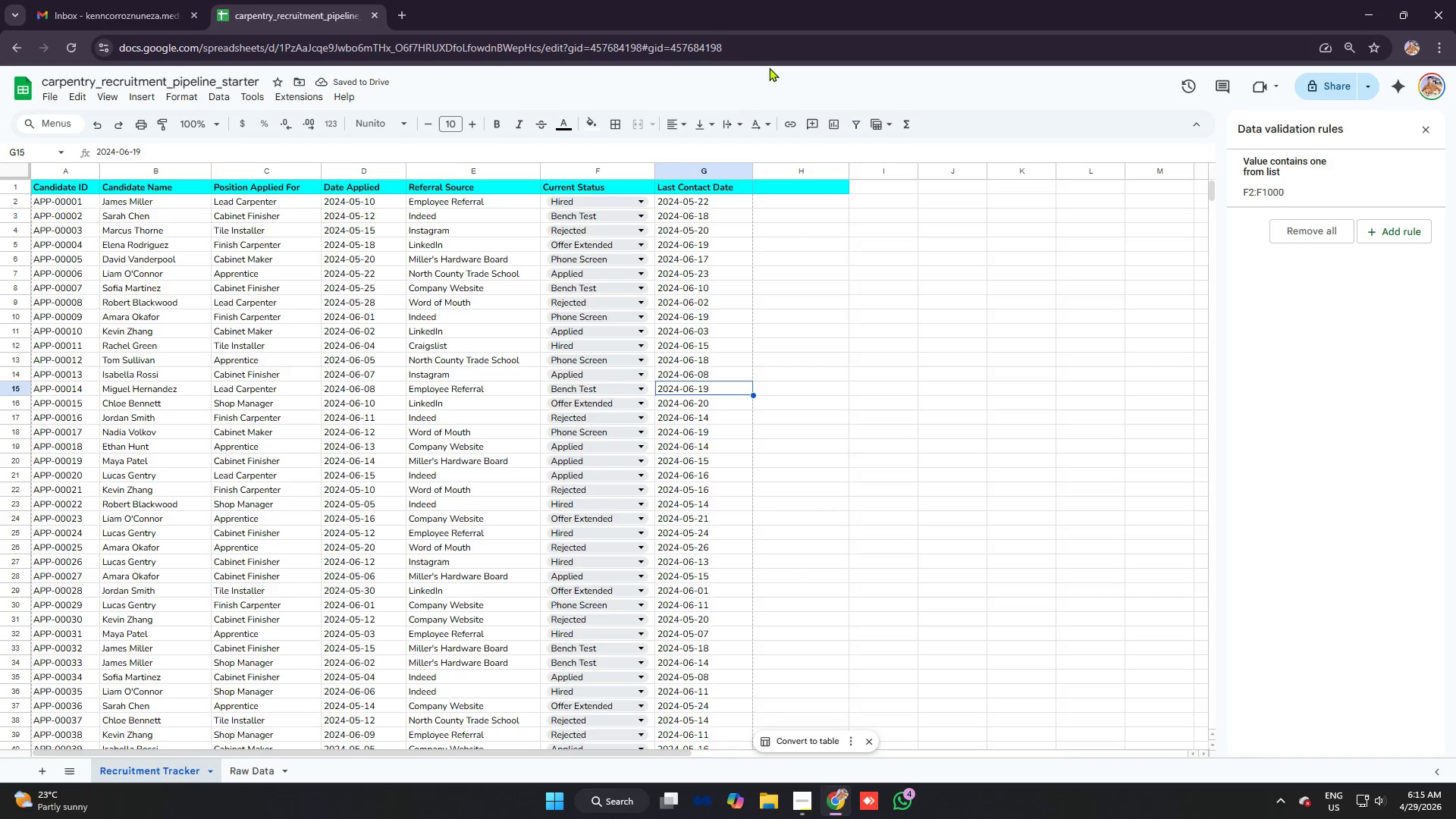 
left_click([787, 189])
 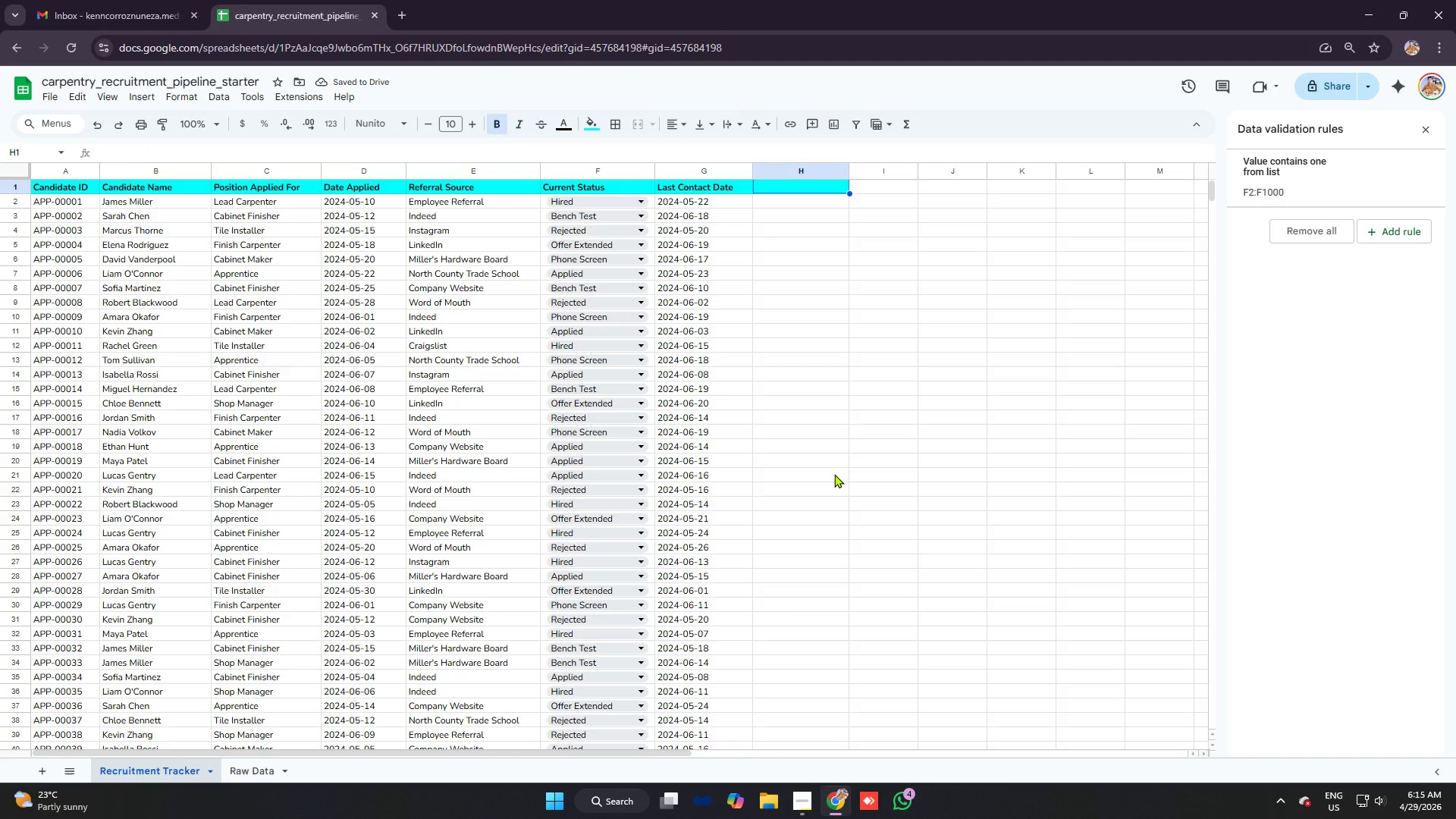 
type(day)
key(Backspace)
key(Backspace)
key(Backspace)
key(Backspace)
type(Days in Pipi)
key(Backspace)
type(eline)
 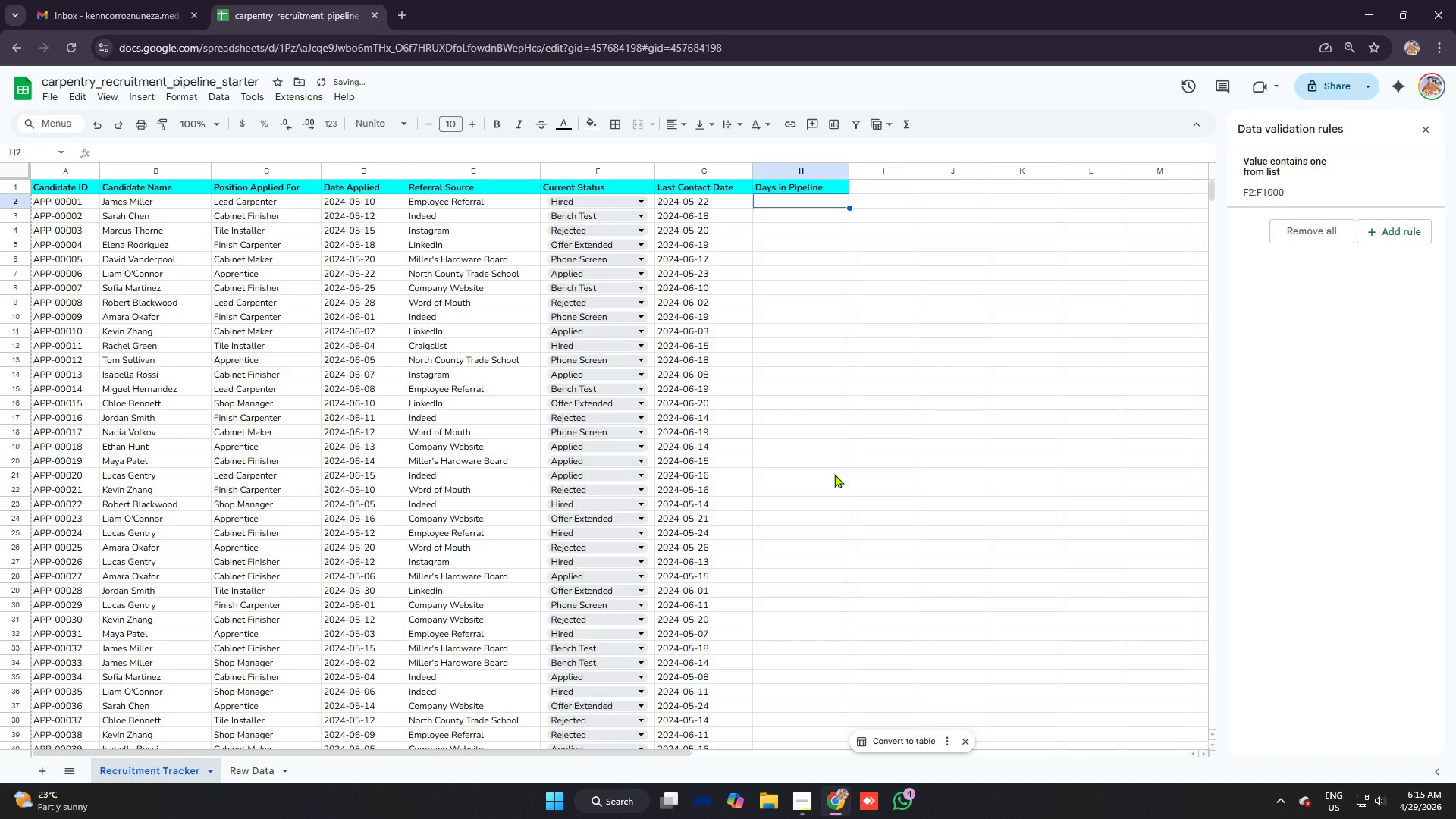 
 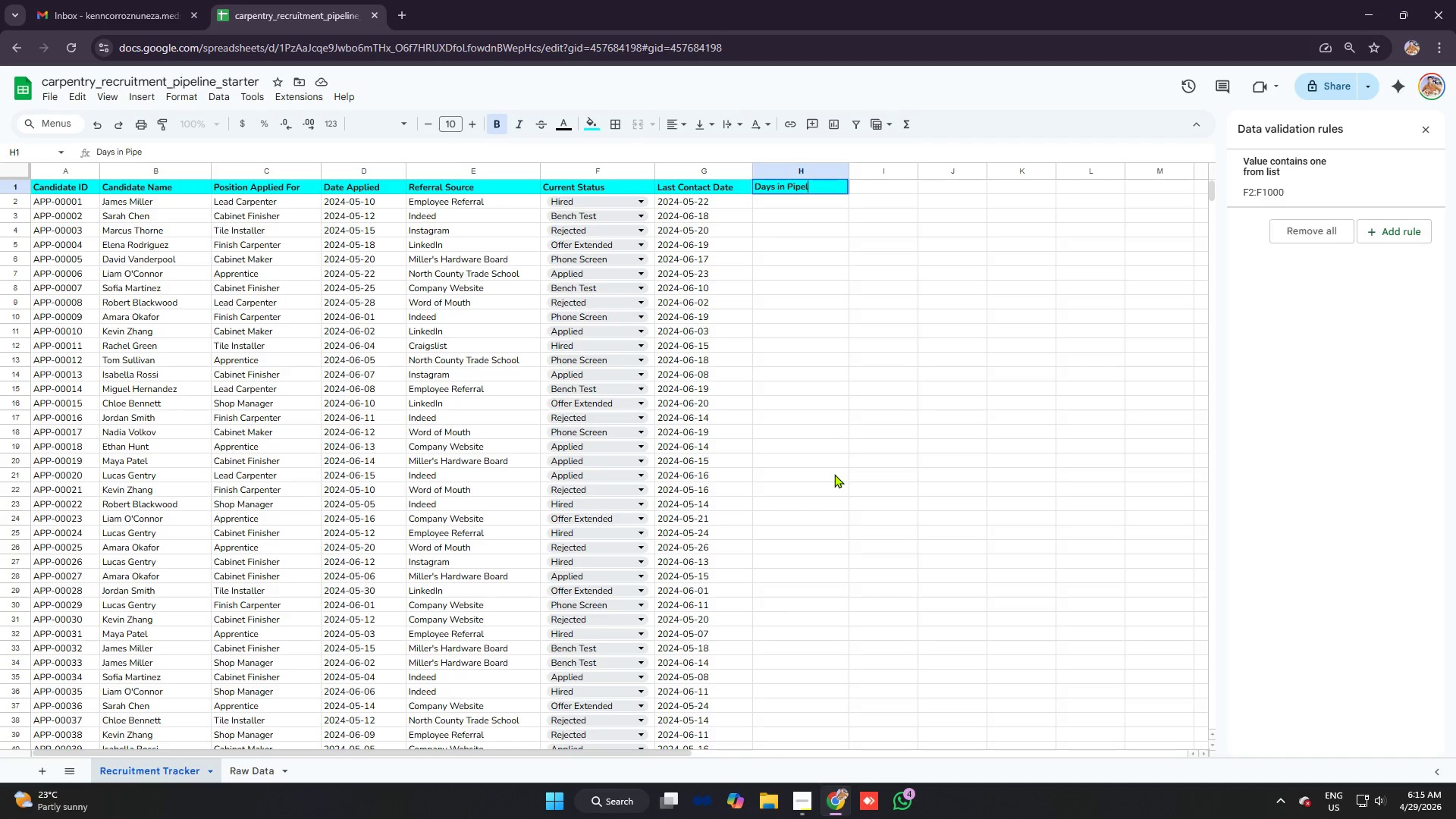 
key(Enter)
 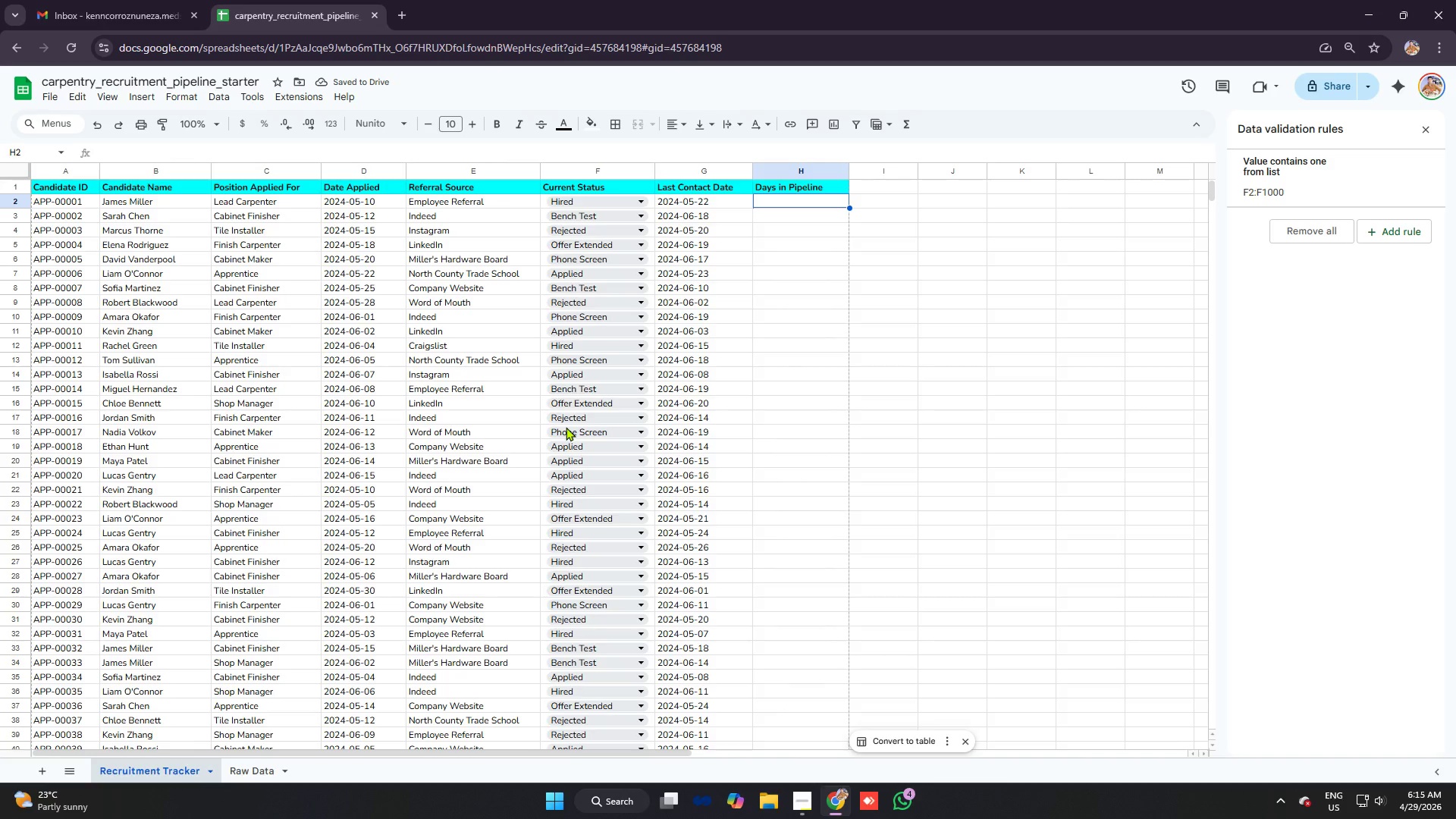 
left_click([156, 306])
 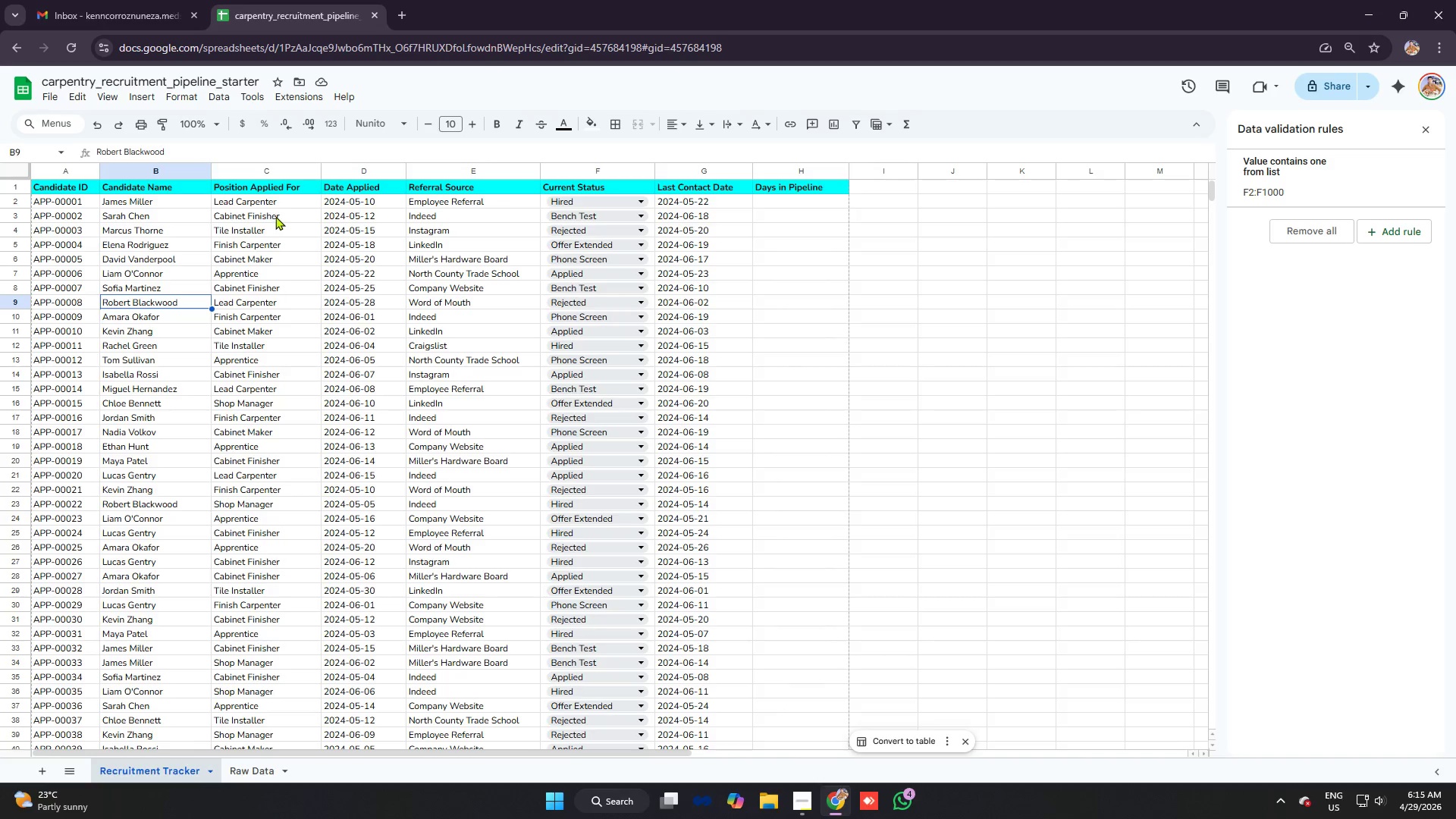 
left_click_drag(start_coordinate=[270, 199], to_coordinate=[281, 384])
 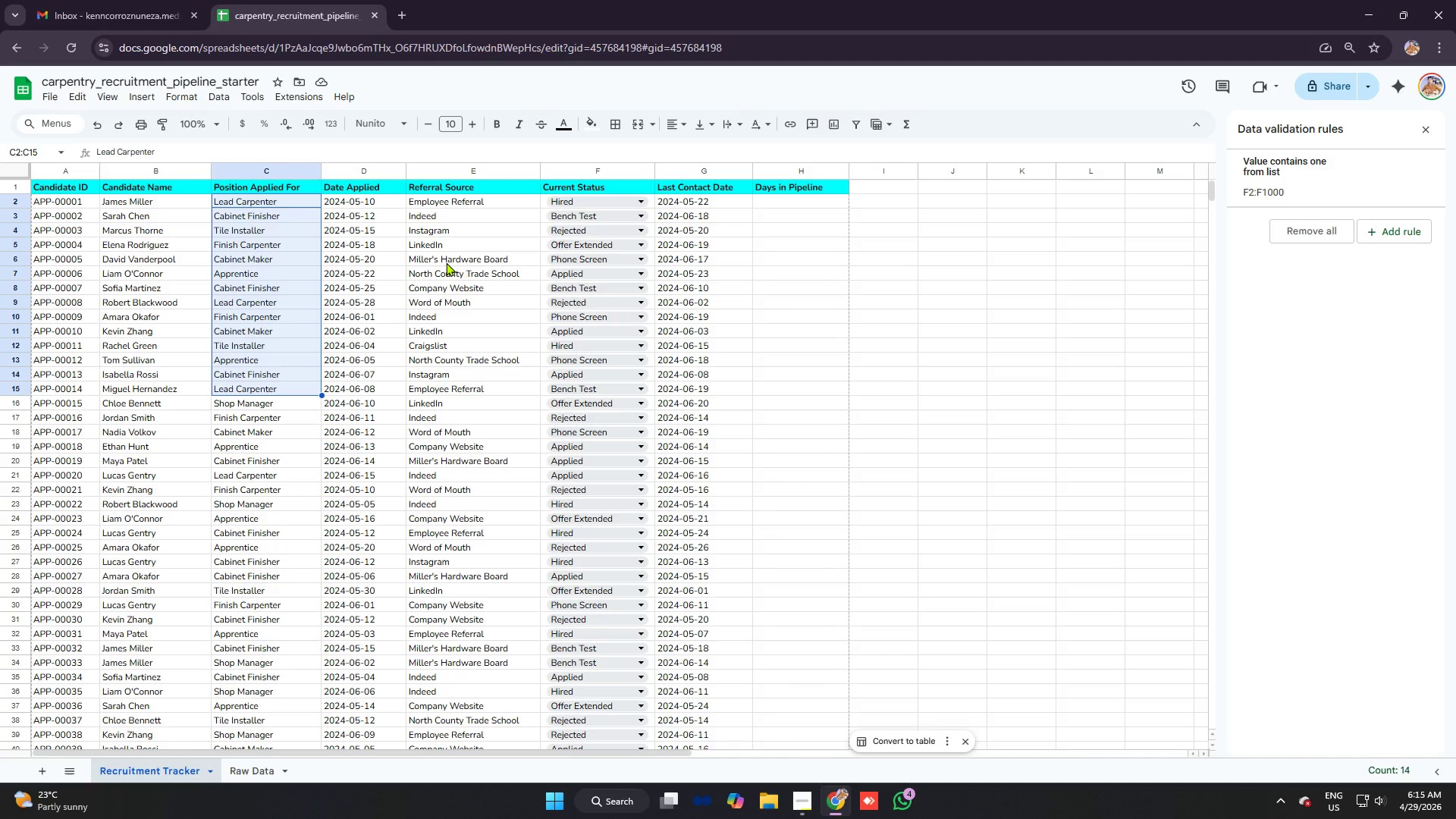 
left_click([322, 281])
 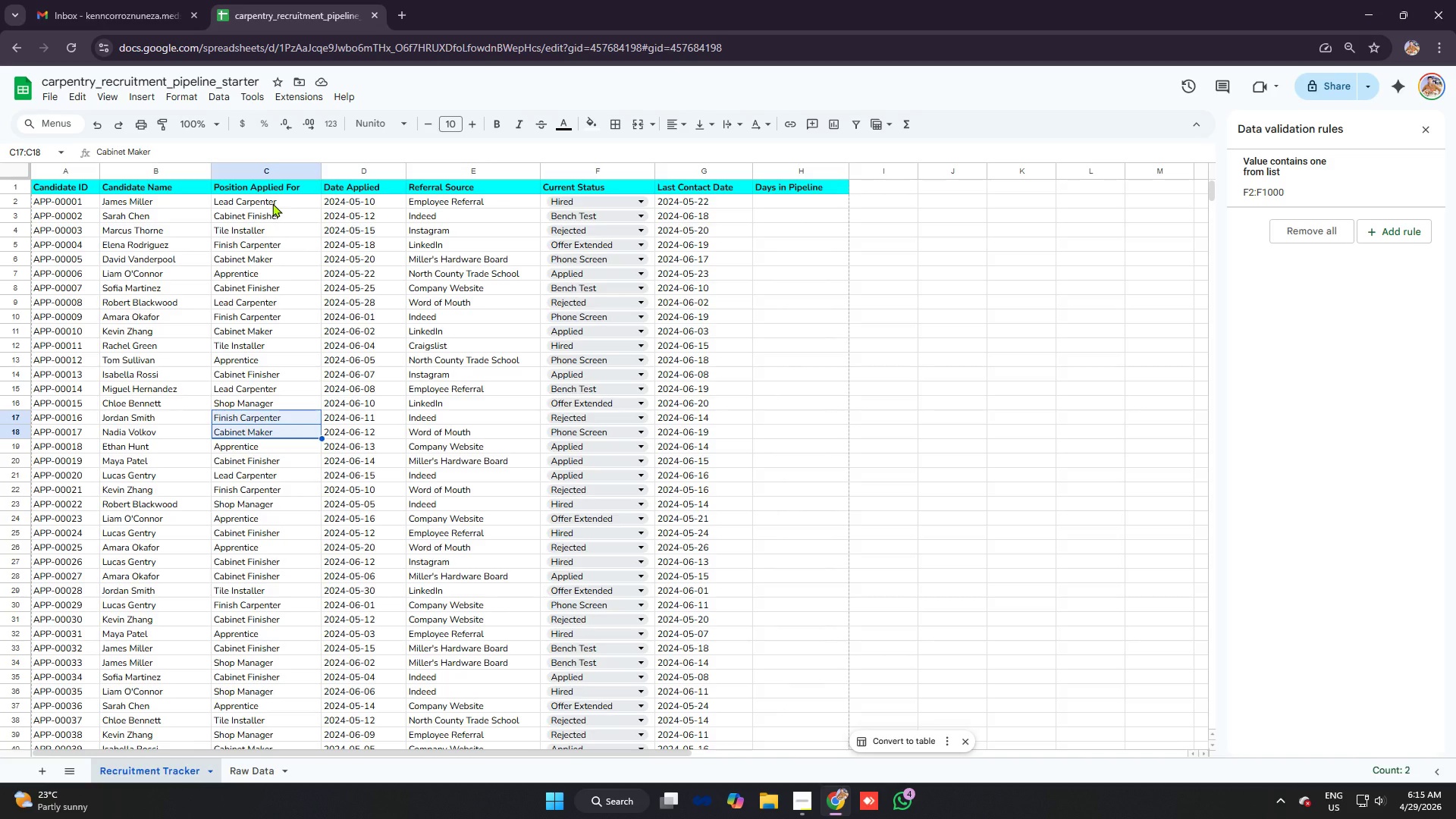 
left_click_drag(start_coordinate=[272, 203], to_coordinate=[291, 479])
 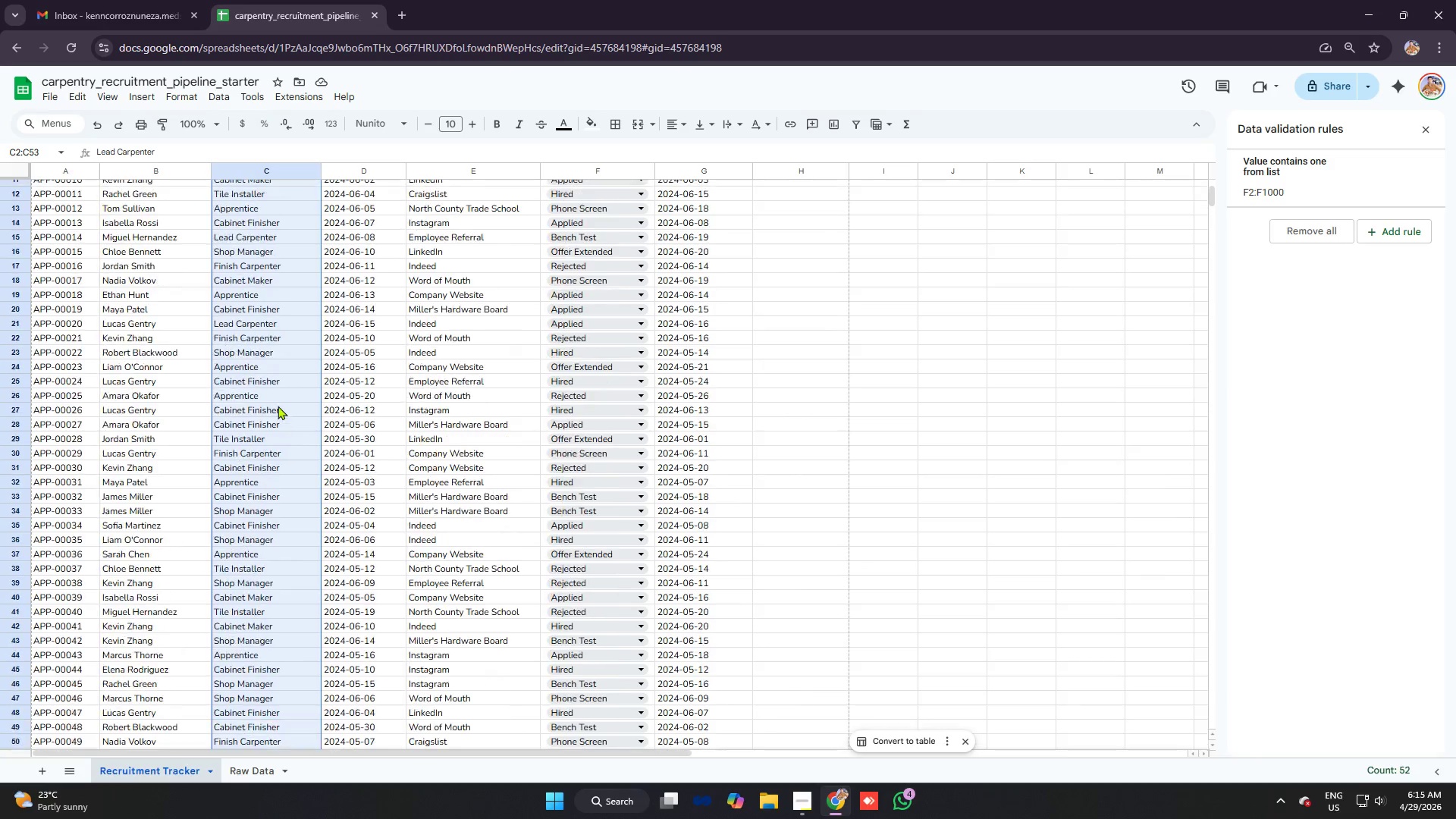 
scroll: coordinate [276, 691], scroll_direction: down, amount: 6.0
 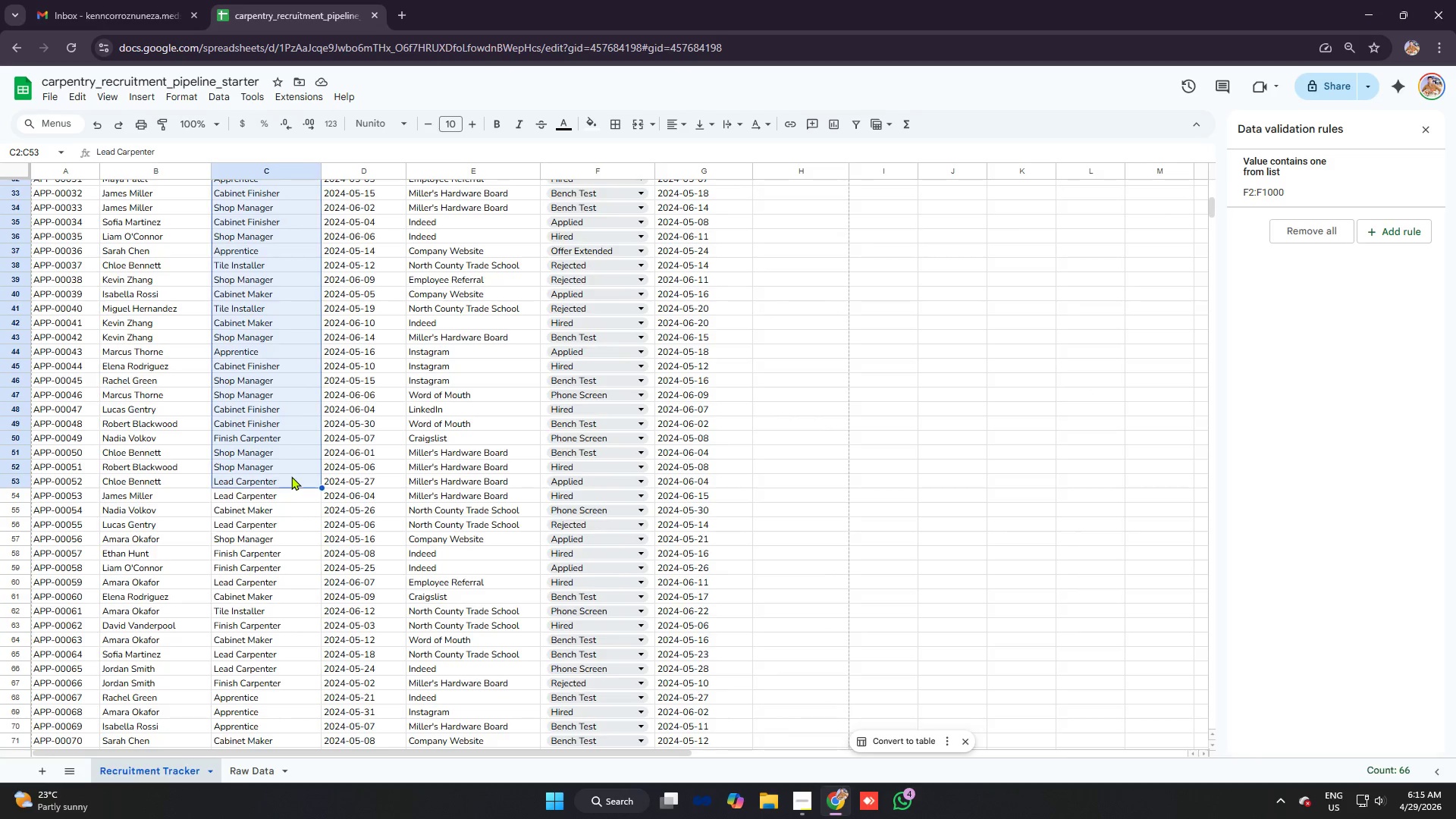 
scroll: coordinate [262, 300], scroll_direction: up, amount: 14.0
 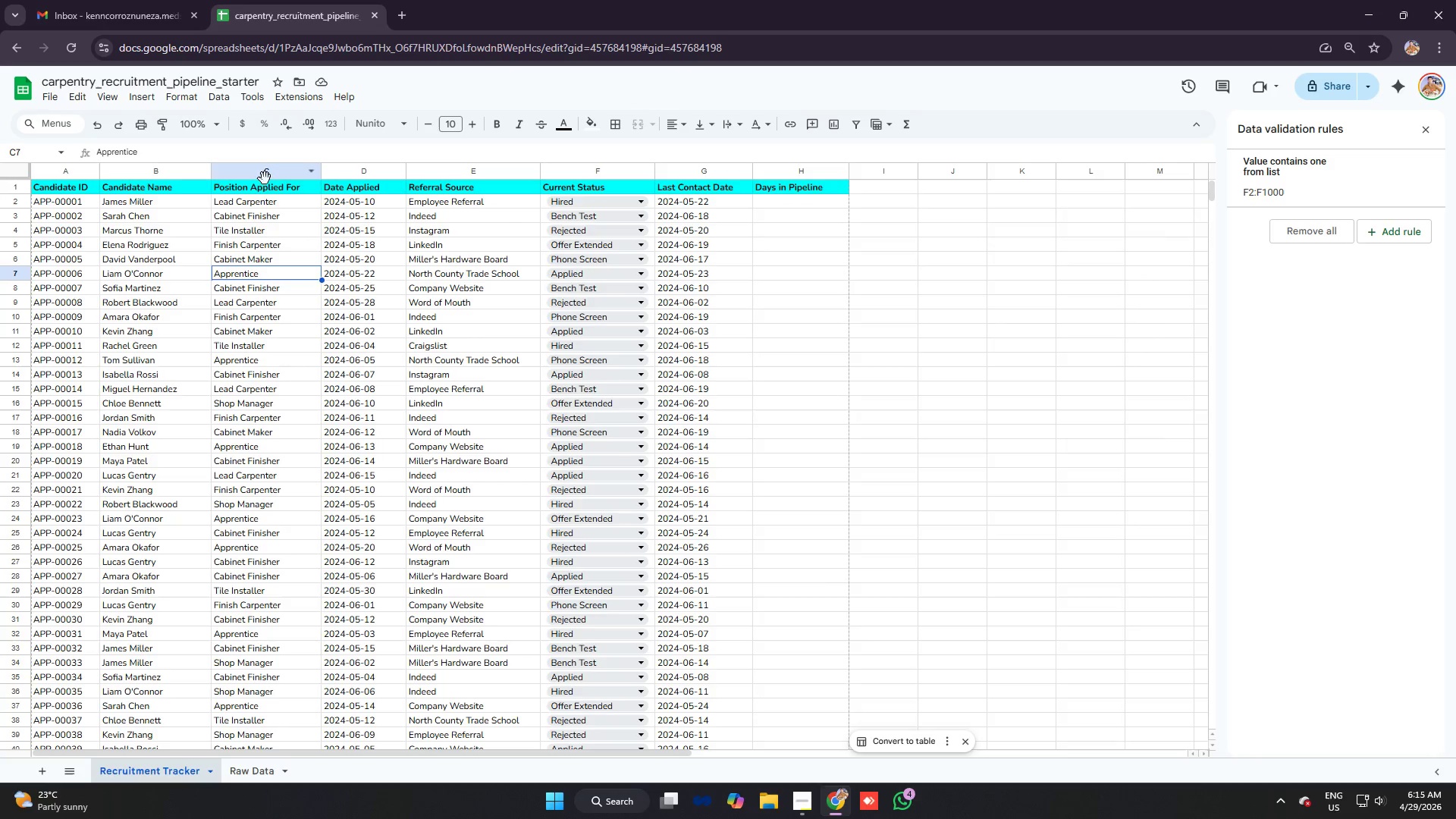 
left_click([265, 170])
 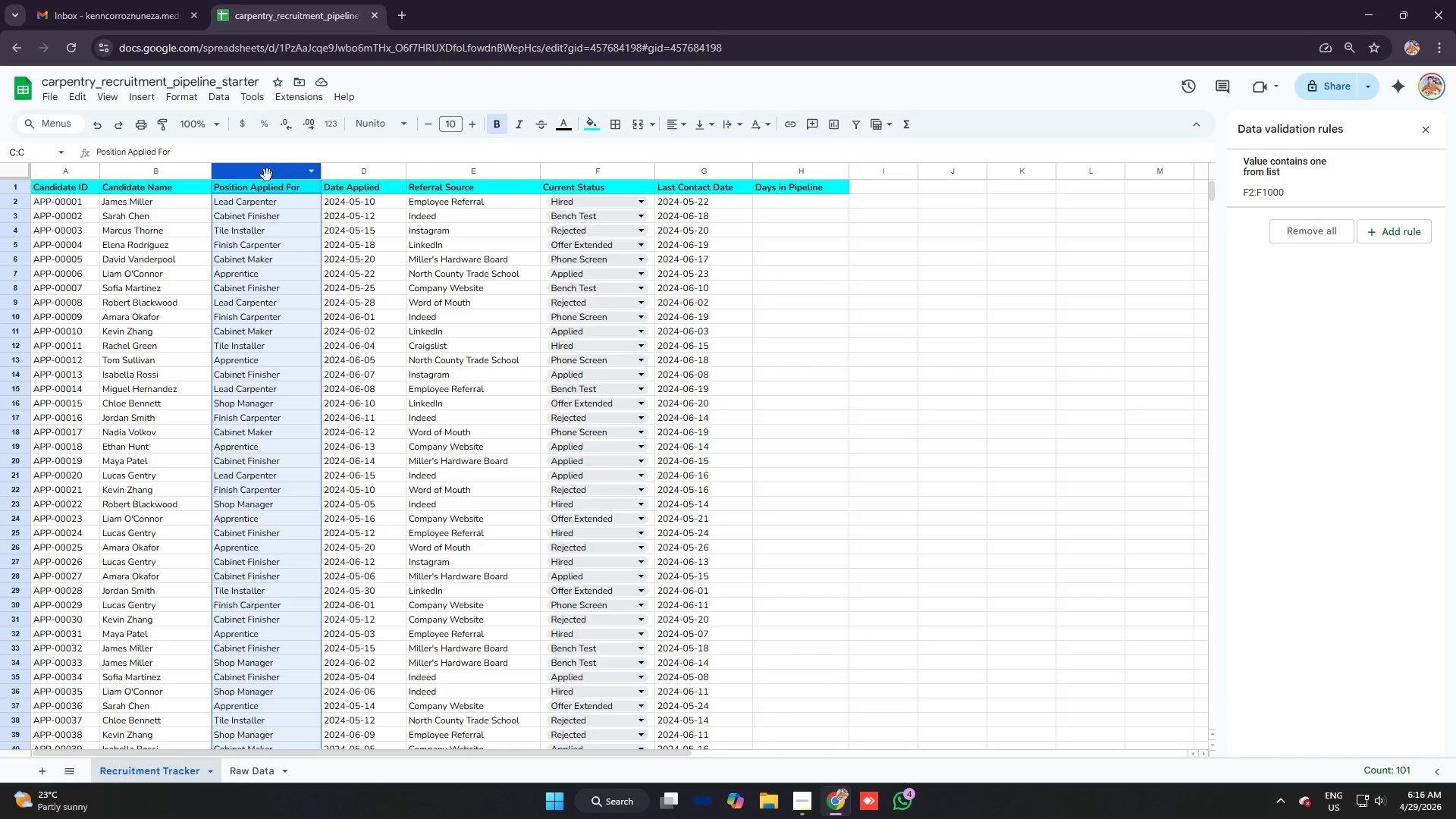 
left_click([274, 172])
 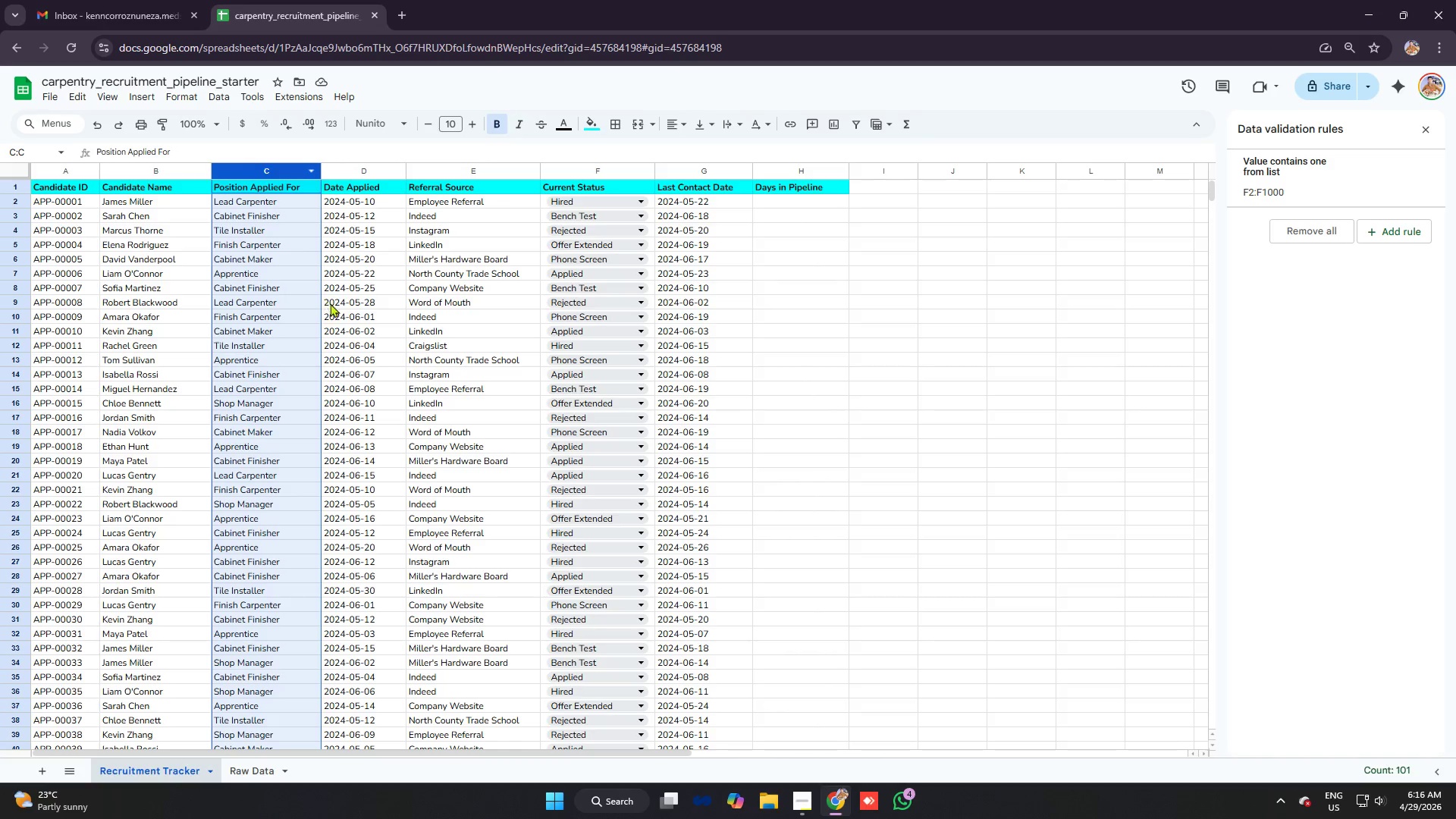 
left_click([378, 293])
 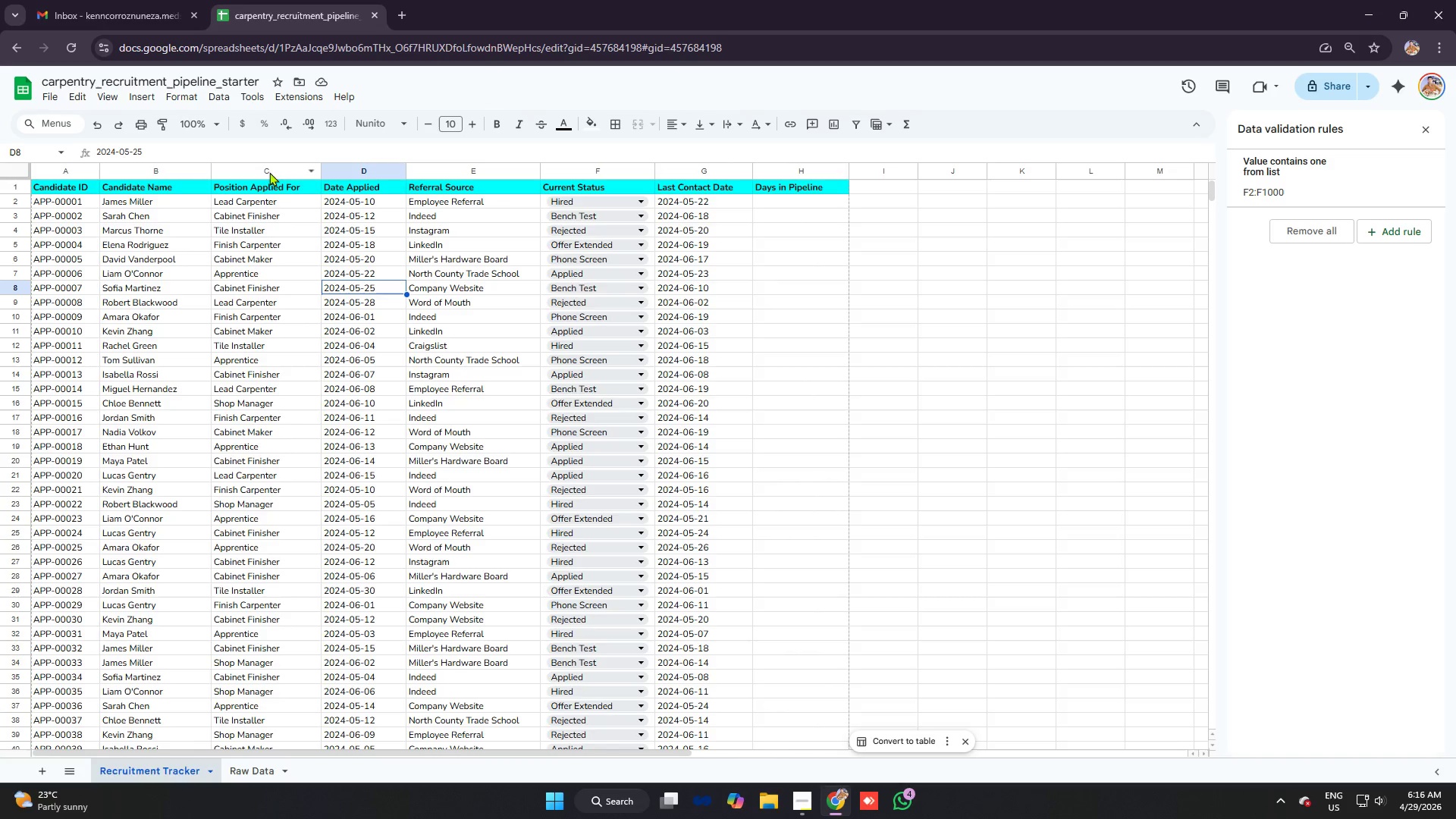 
left_click([268, 171])
 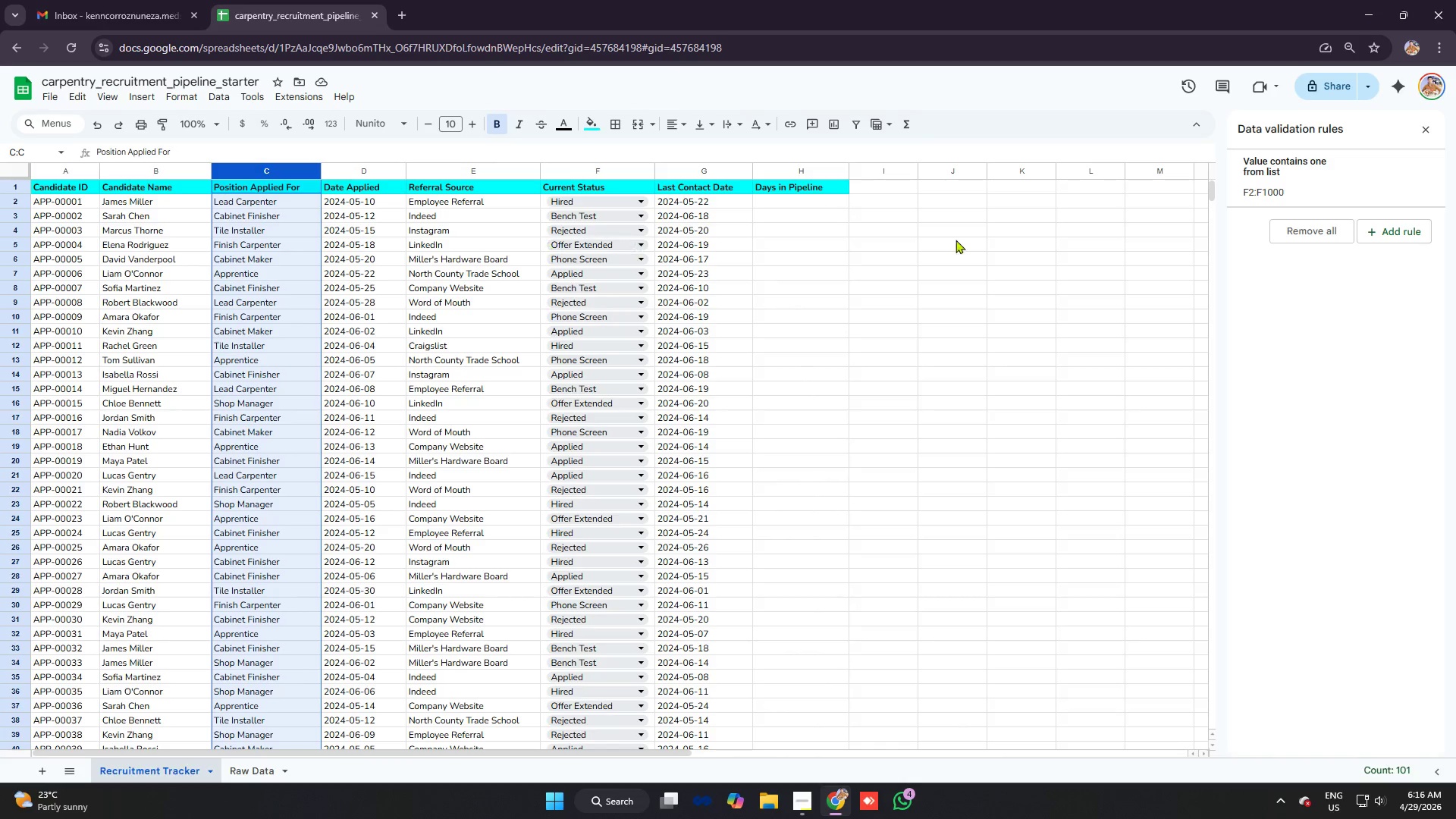 
left_click([1401, 224])
 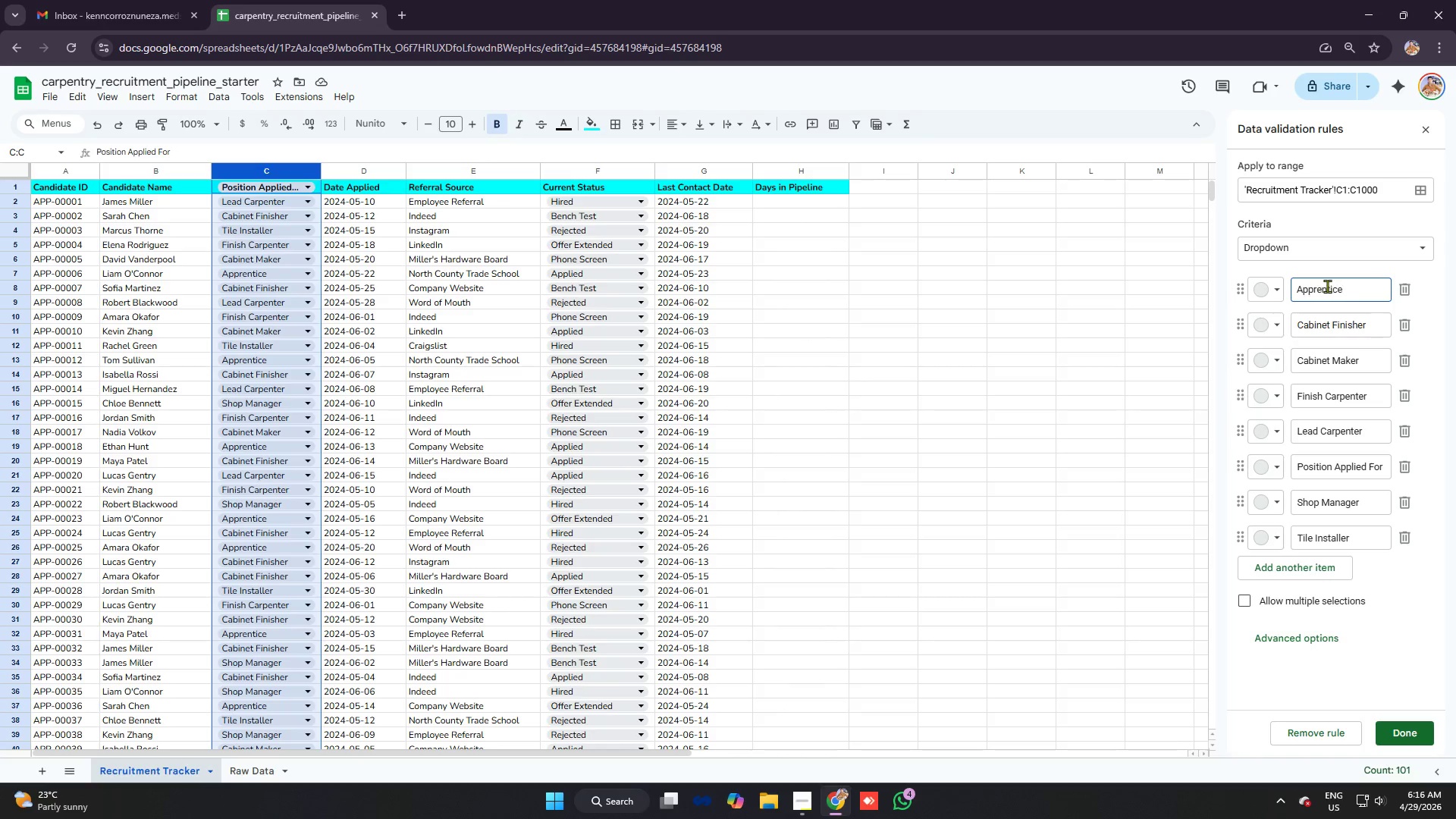 
wait(13.27)
 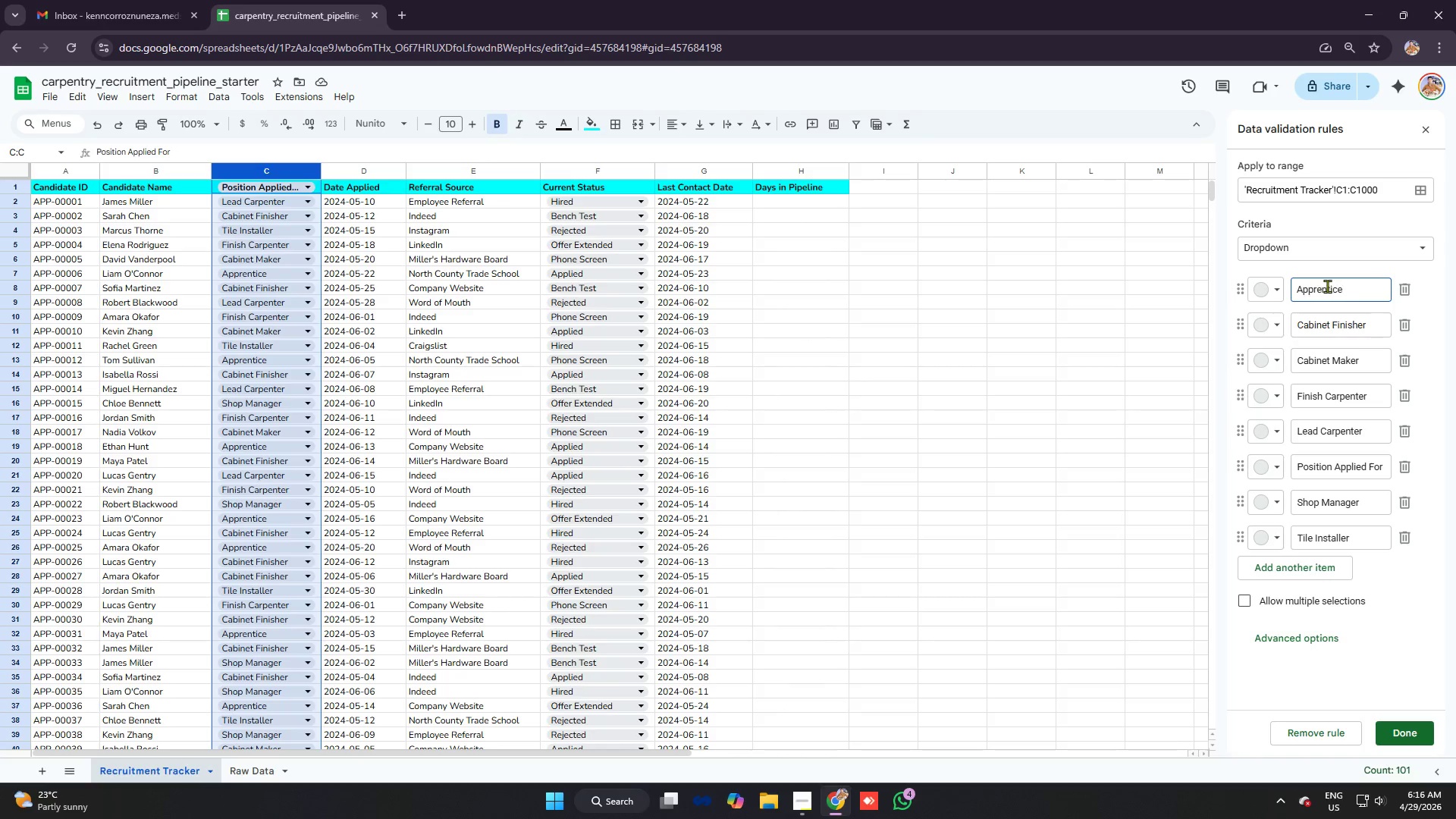 
left_click([1363, 187])
 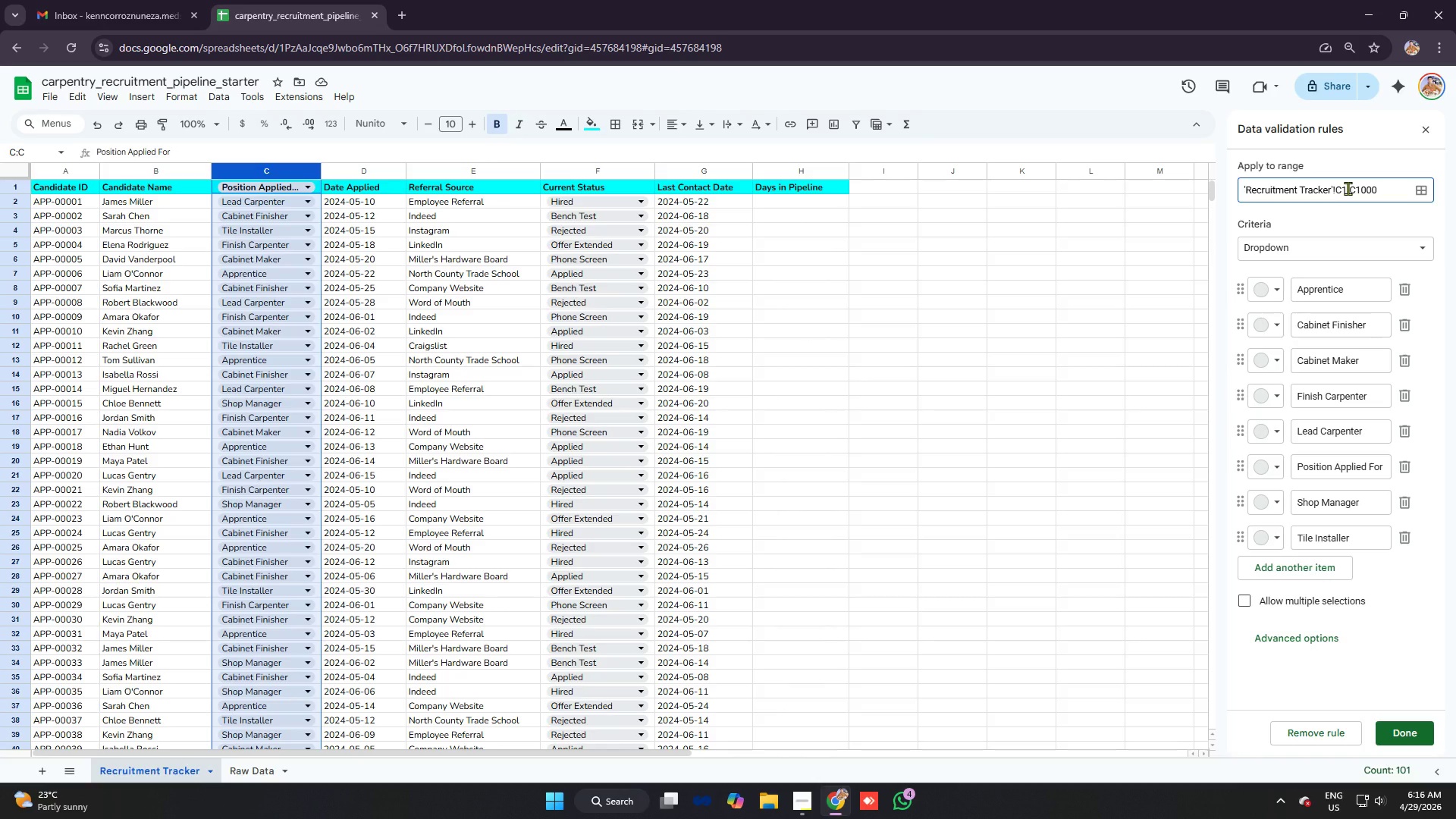 
left_click([1348, 188])
 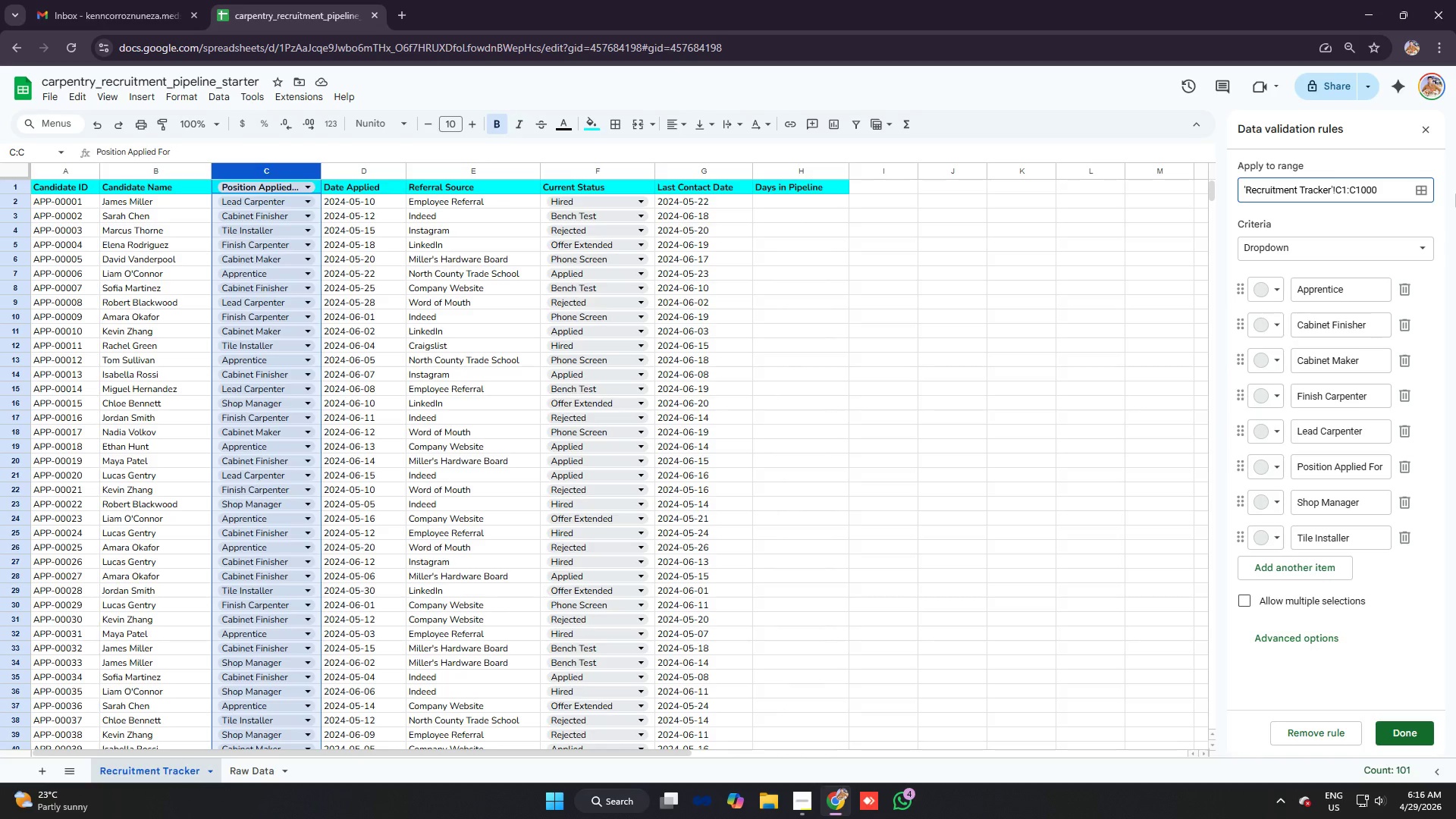 
key(Backspace)
 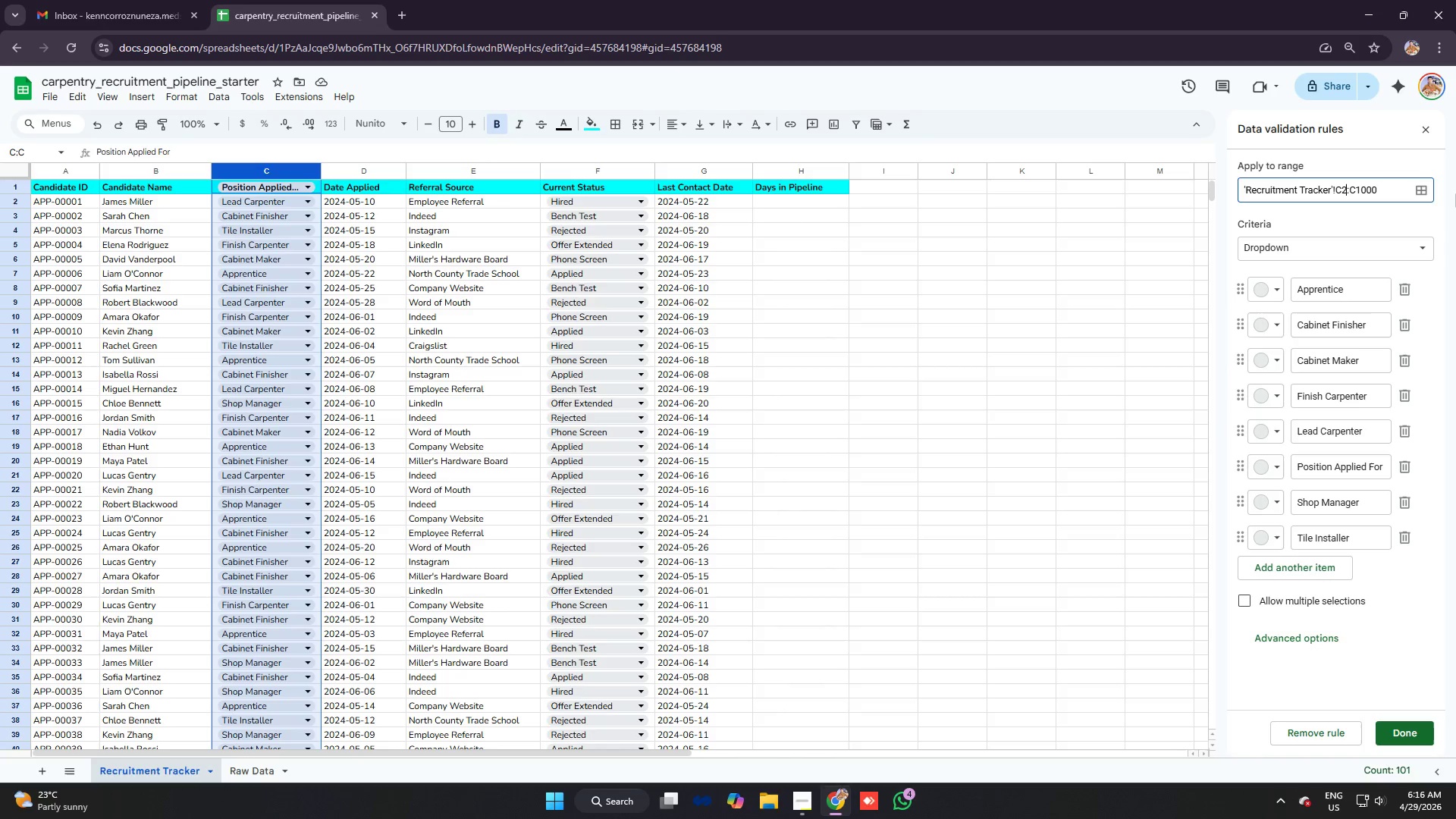 
key(2)
 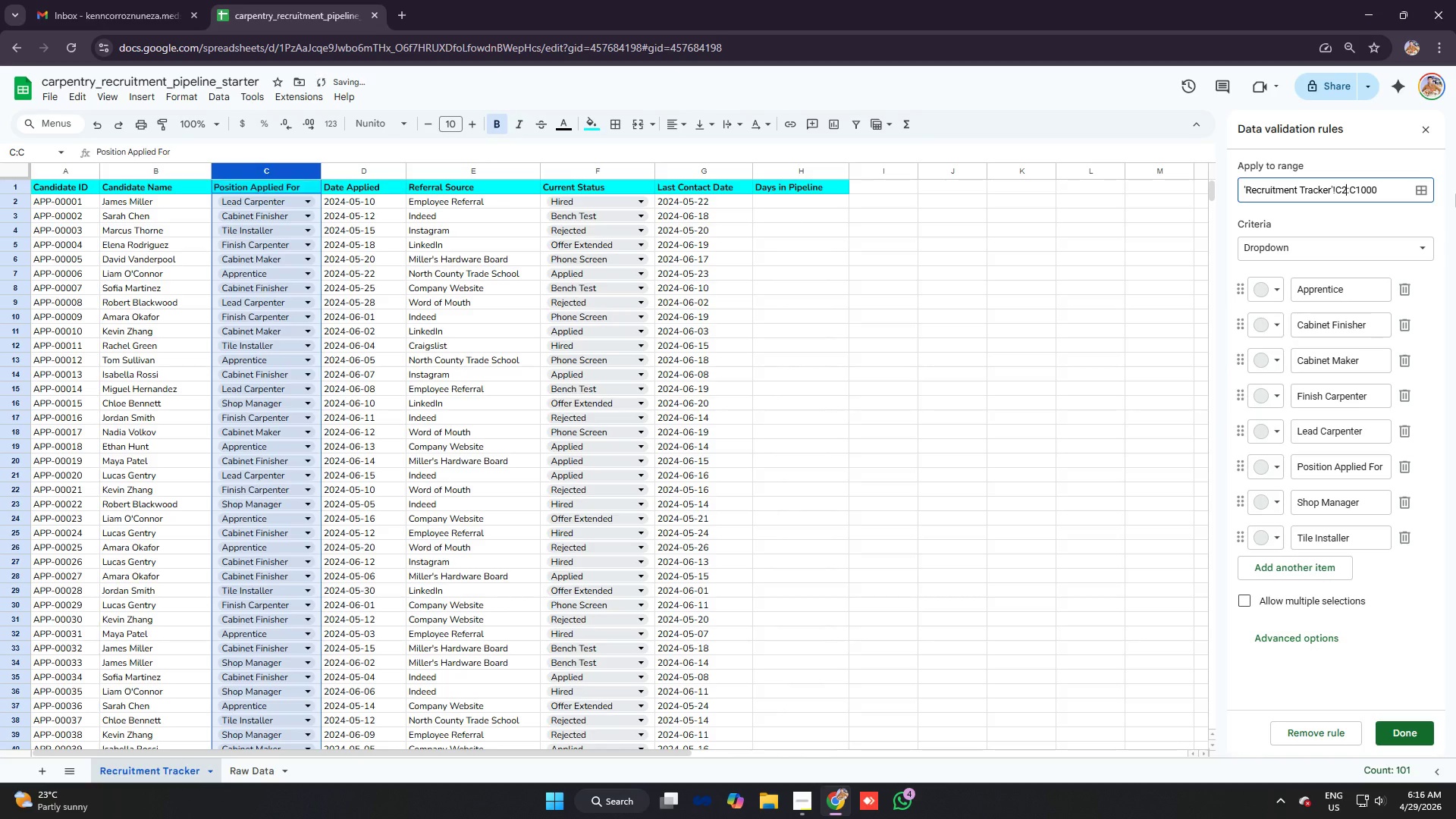 
key(Enter)
 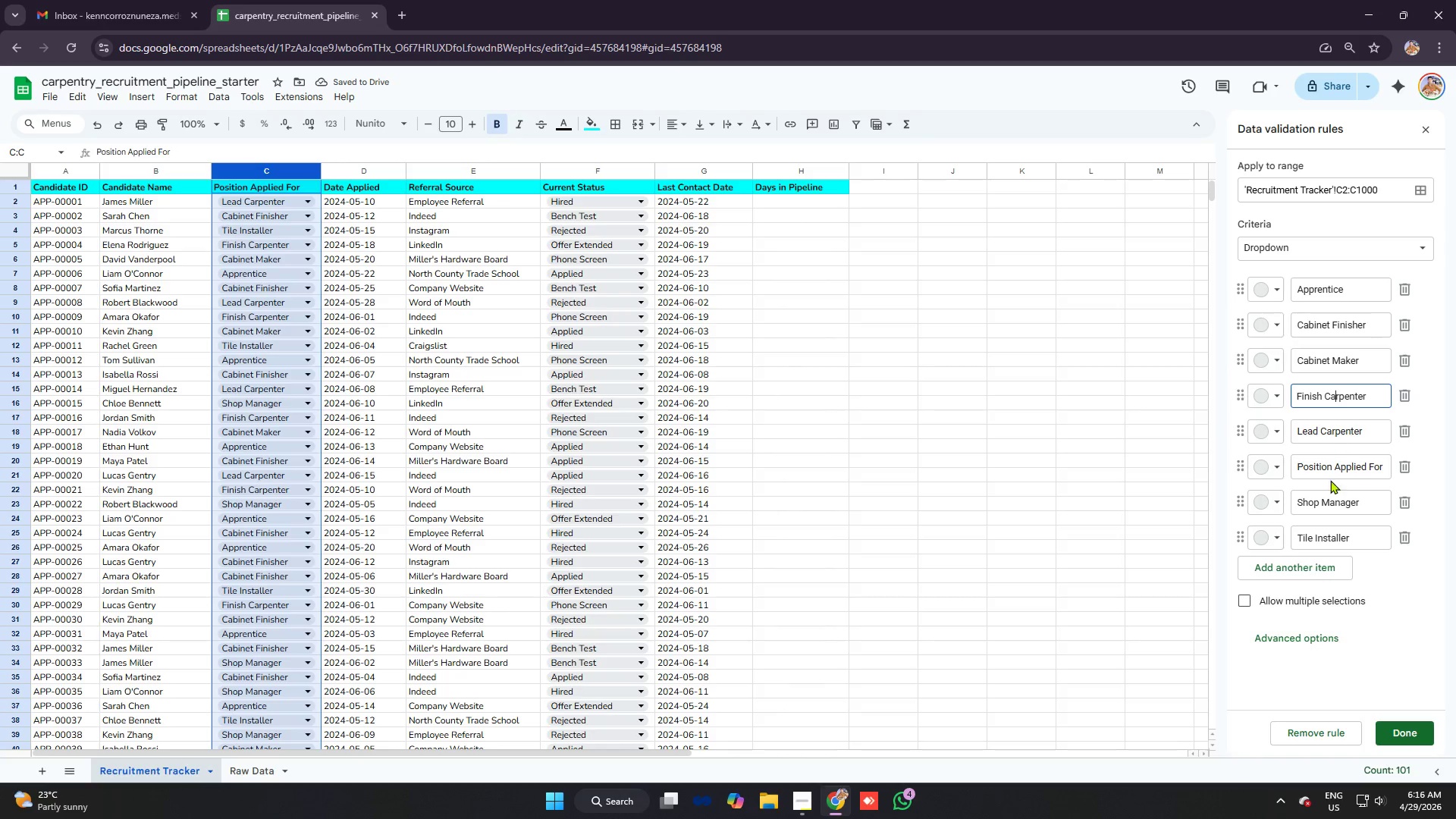 
left_click([1407, 732])
 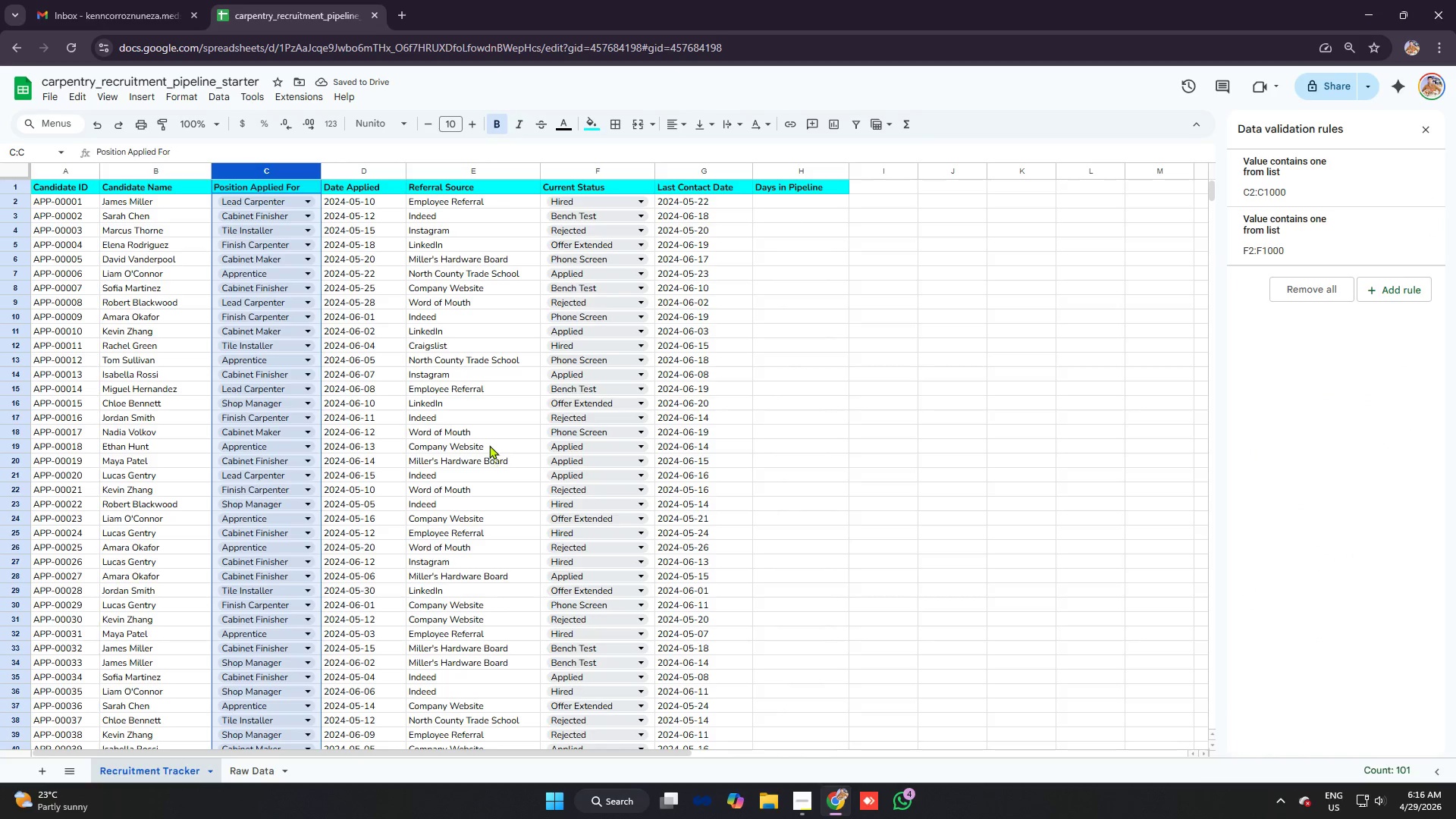 
left_click([486, 432])
 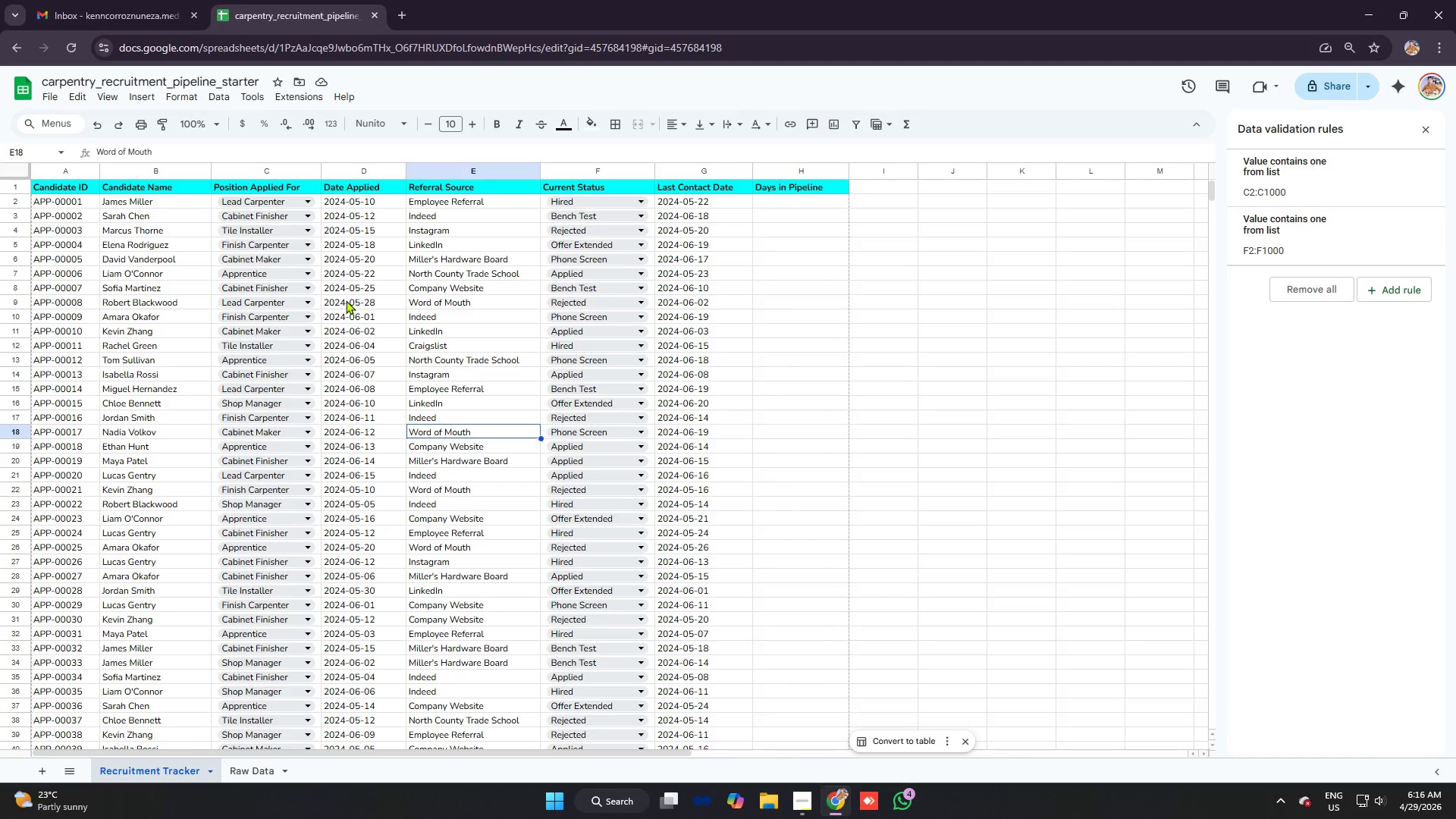 
left_click([346, 300])
 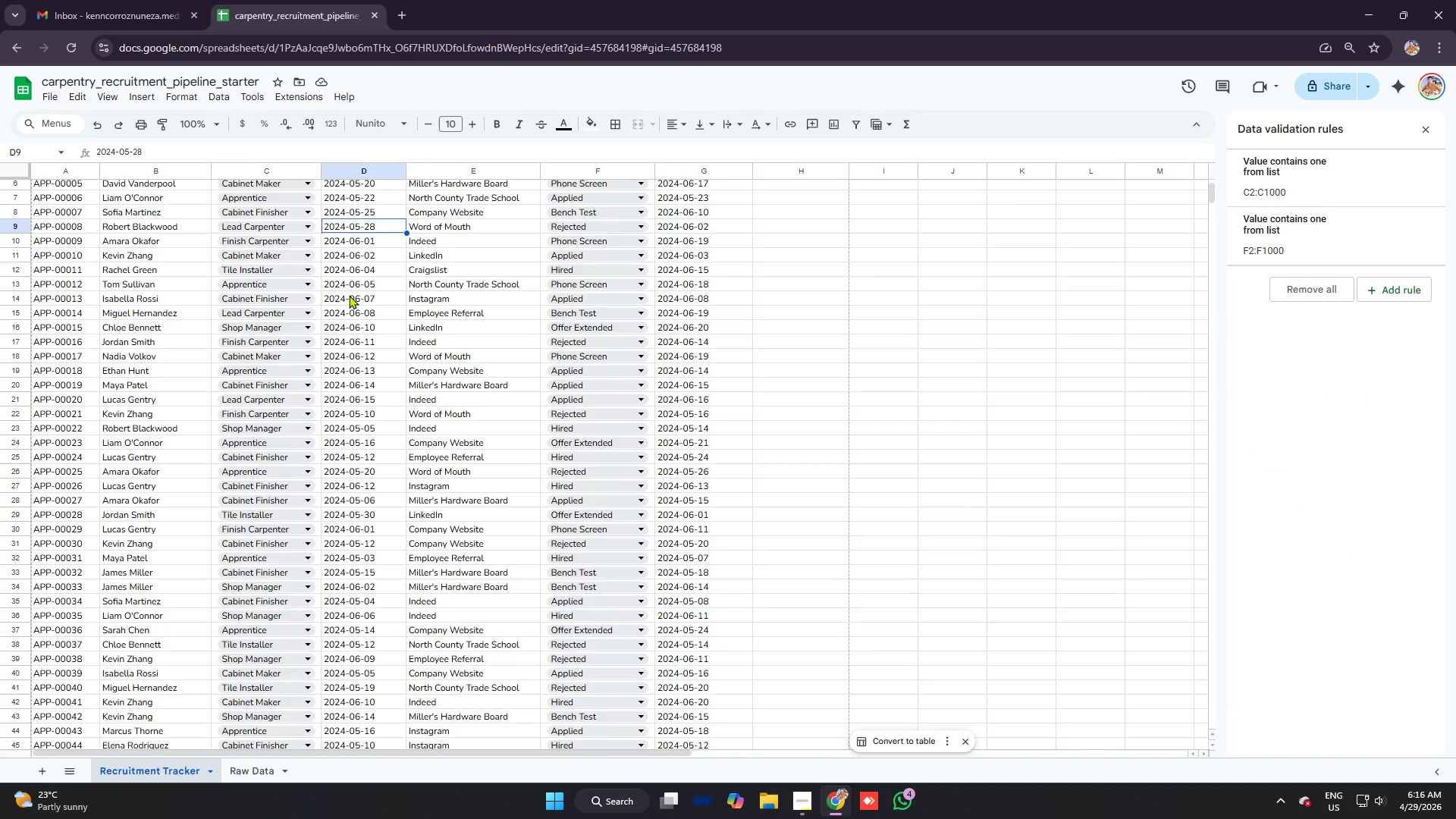 
scroll: coordinate [425, 287], scroll_direction: down, amount: 17.0
 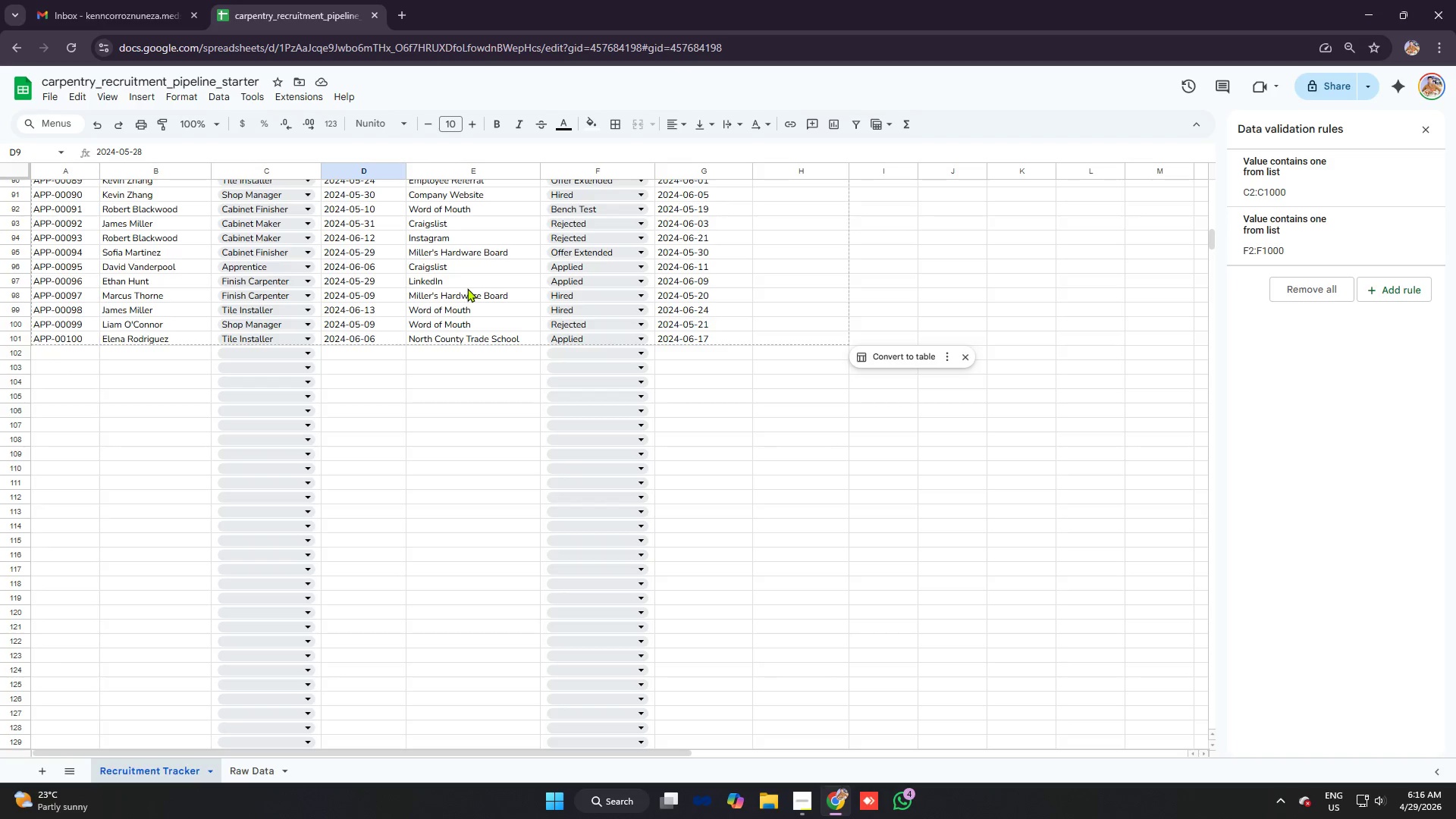 
key(Alt+AltLeft)
 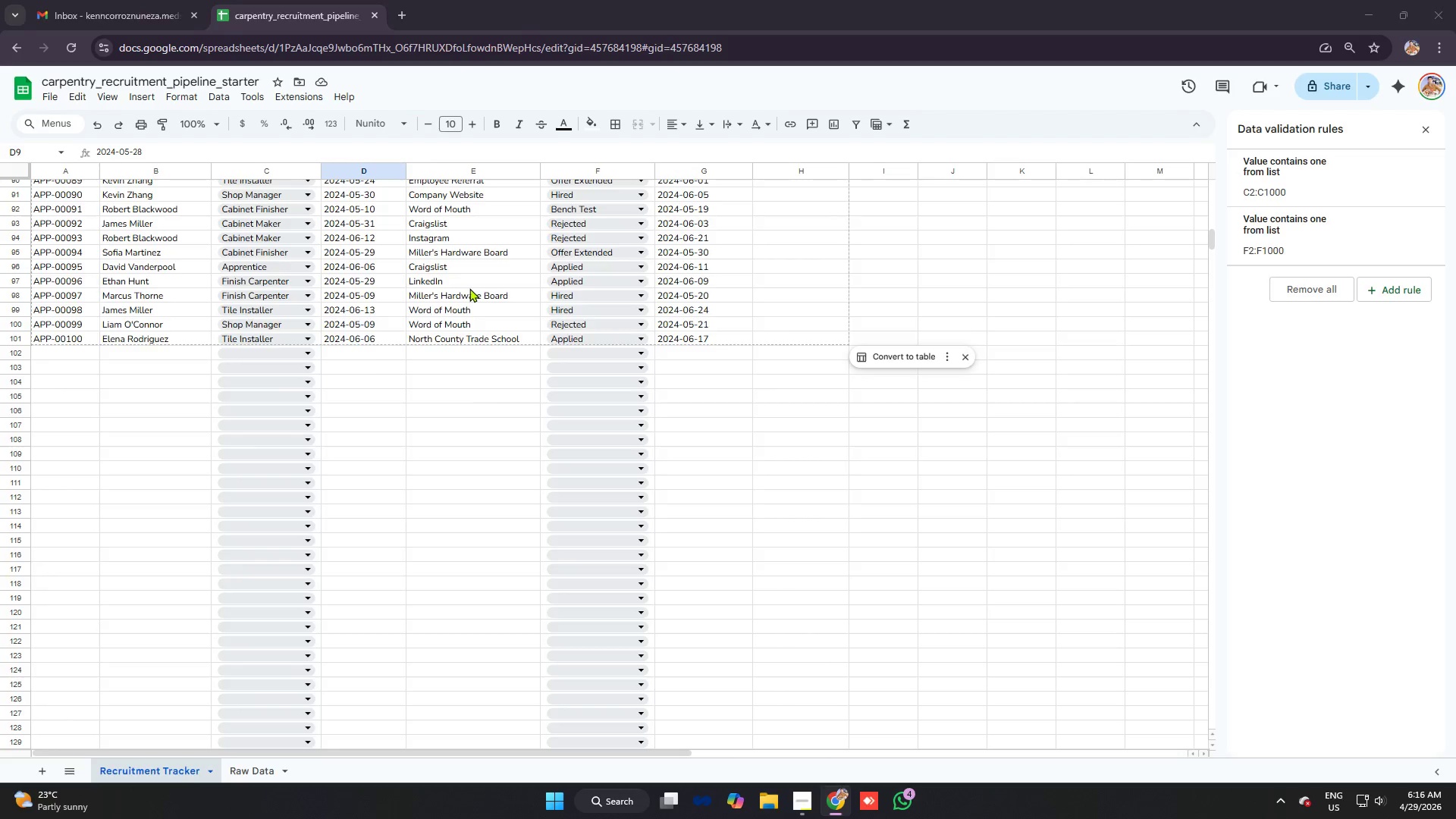 
key(Alt+Tab)